 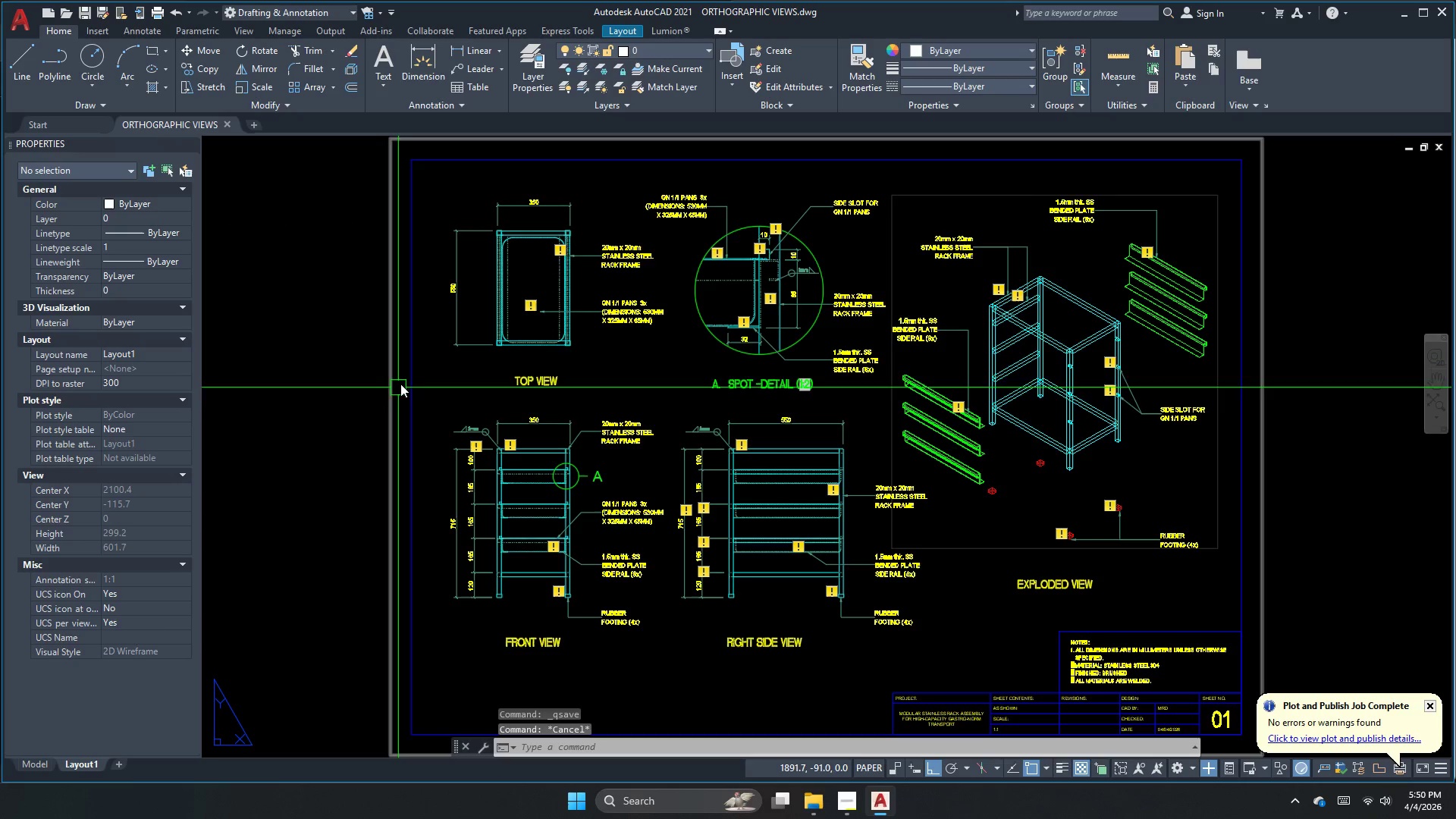 
key(Escape)
 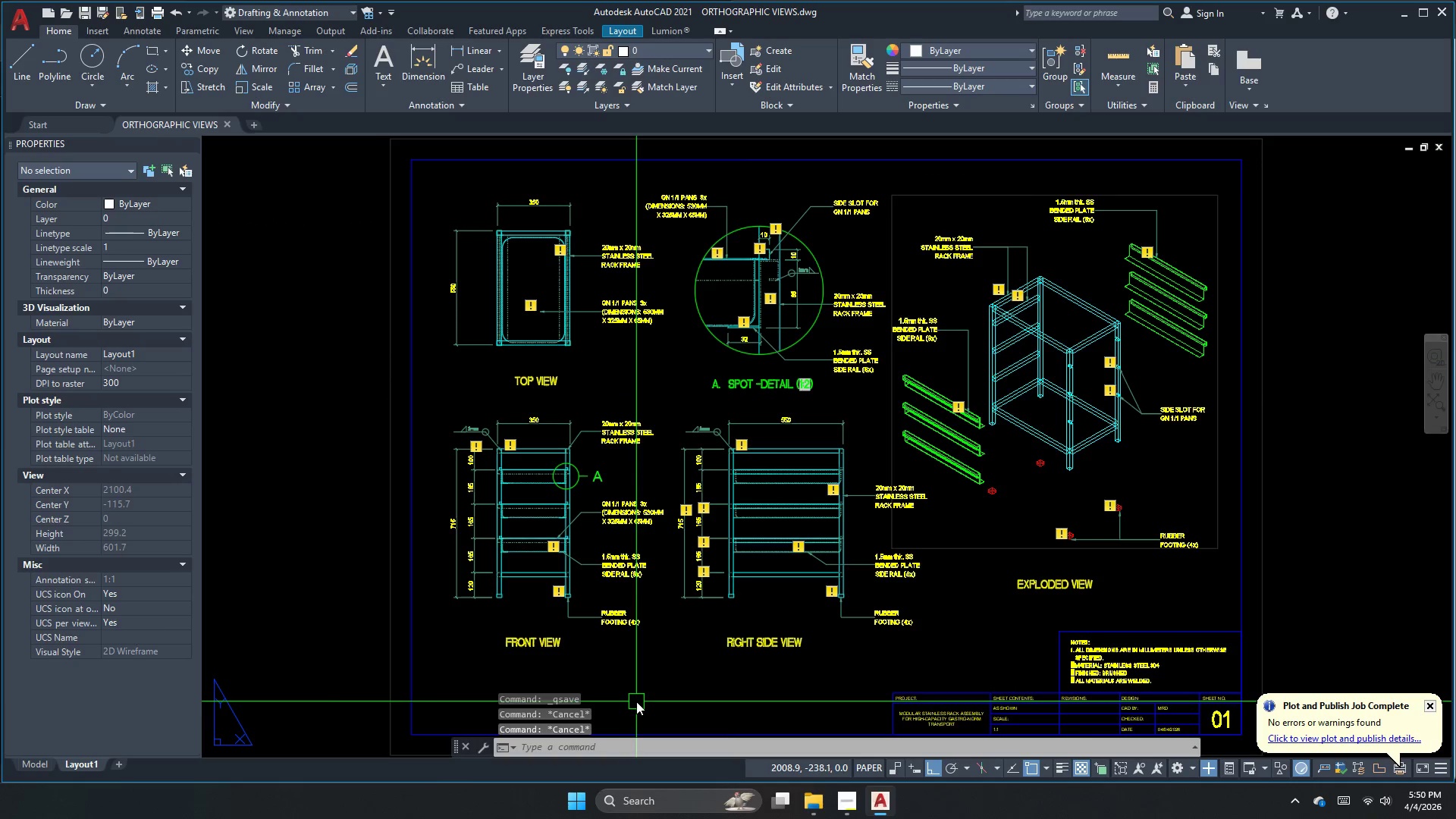 
key(Control+S)
 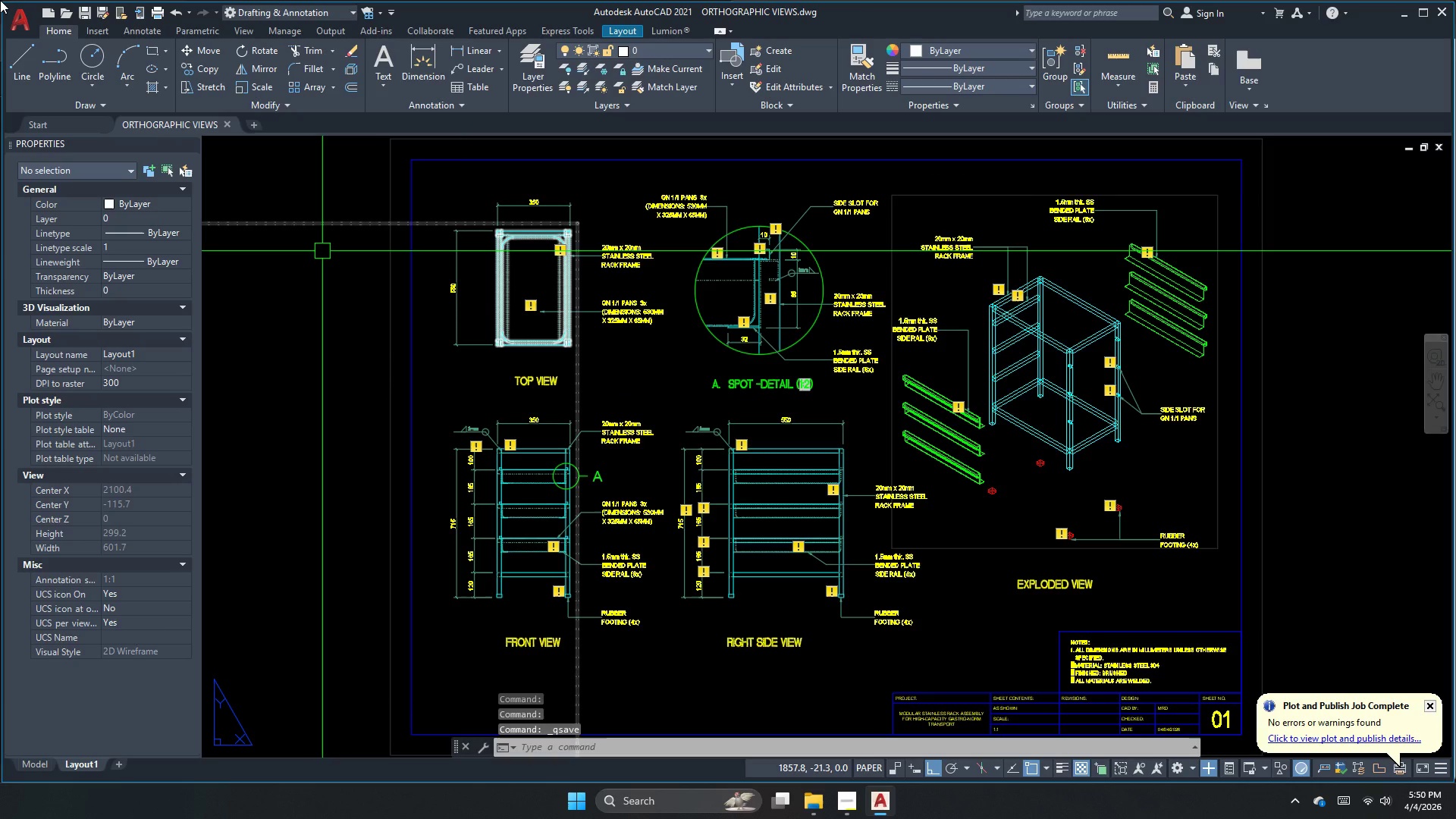 
type(purge)
 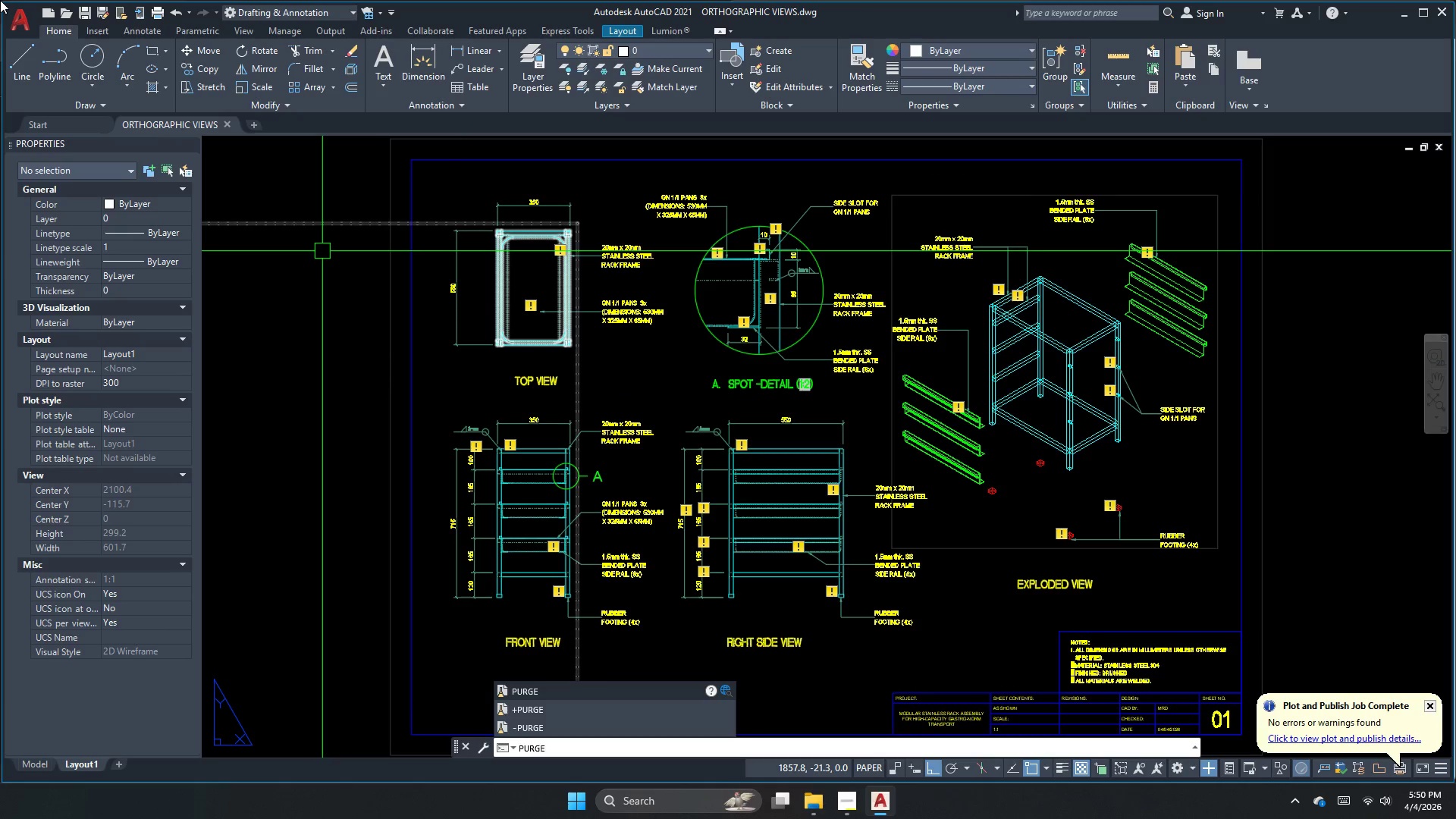 
key(Enter)
 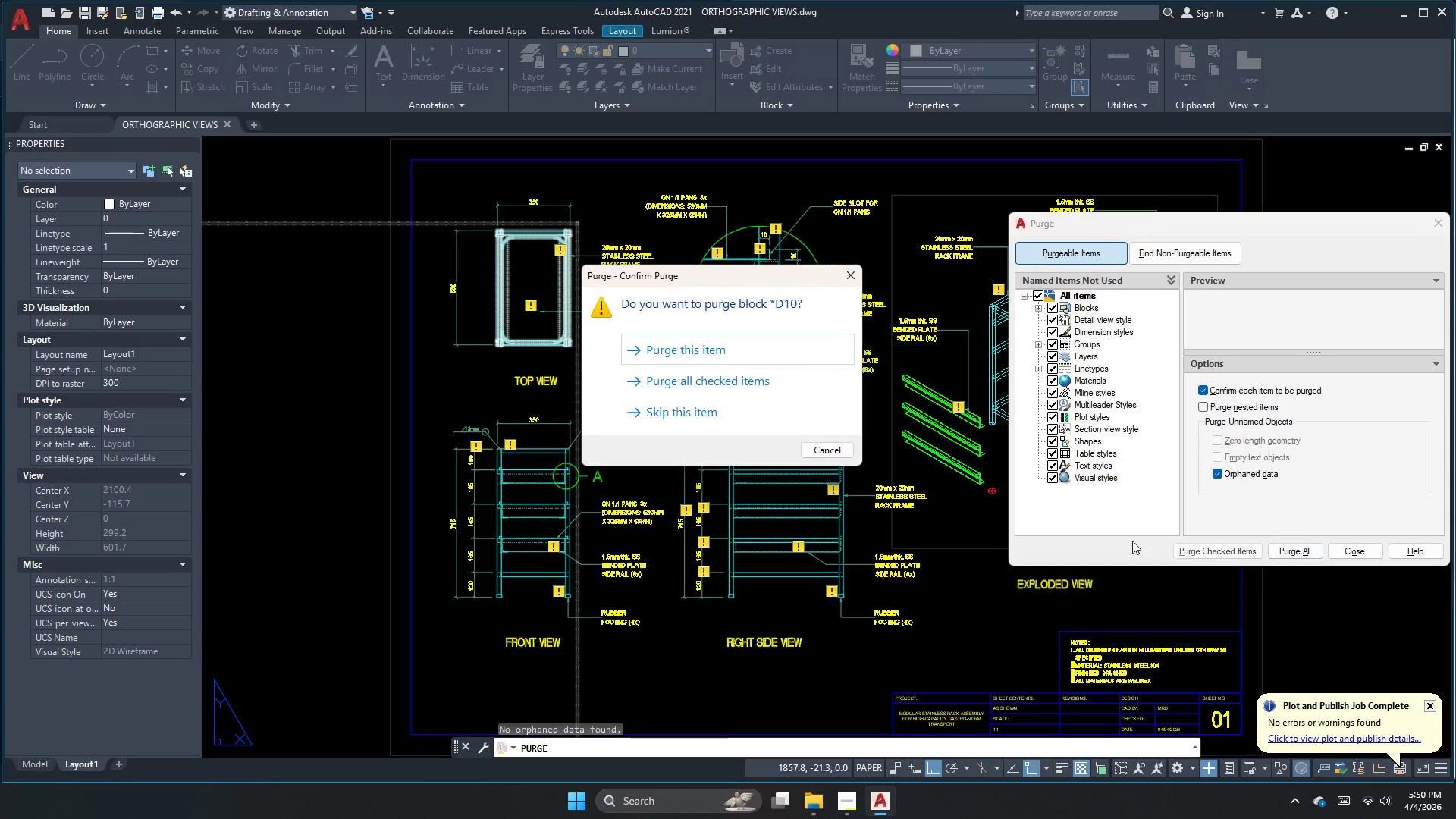 
left_click([716, 382])
 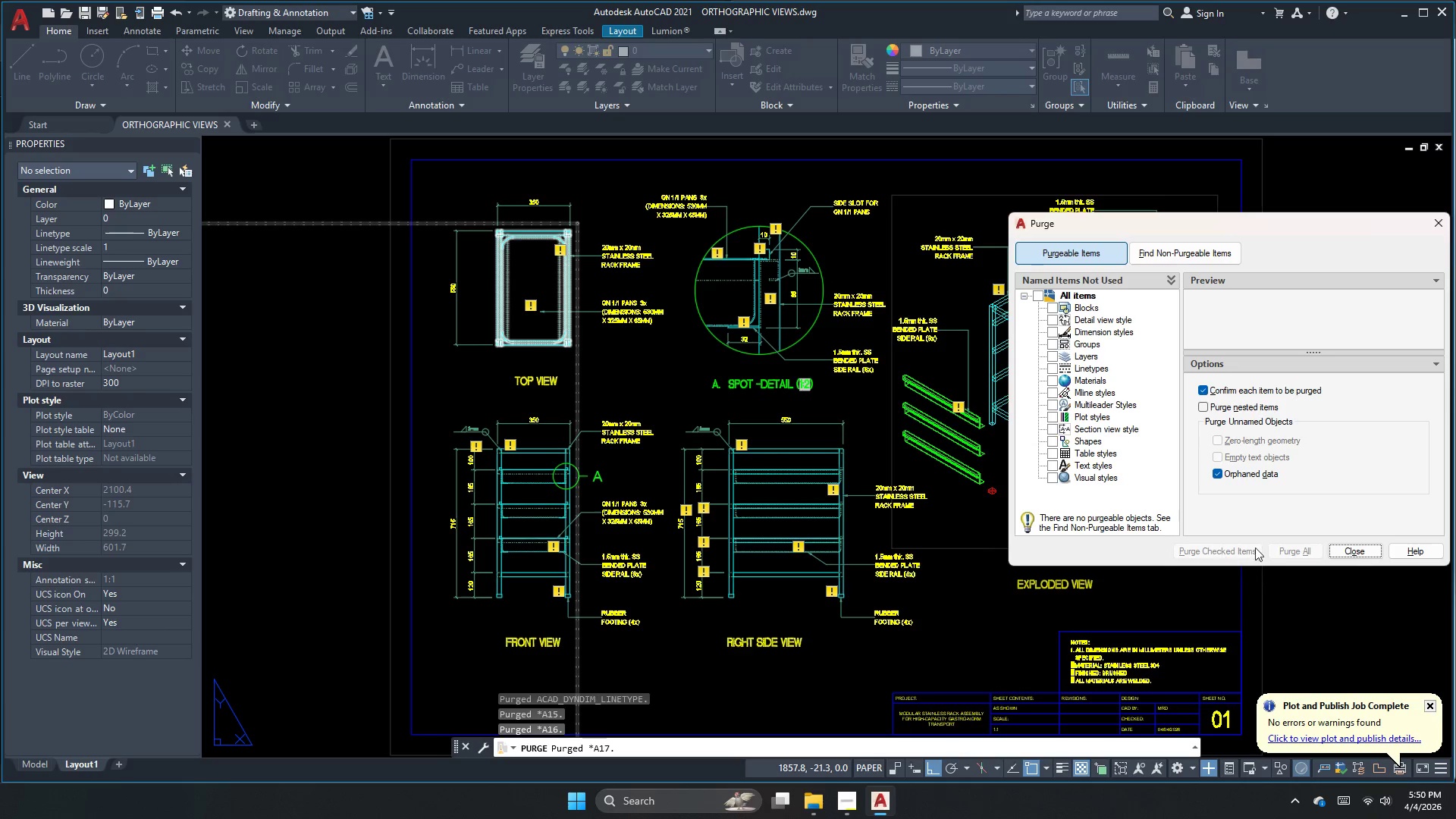 
left_click([1346, 544])
 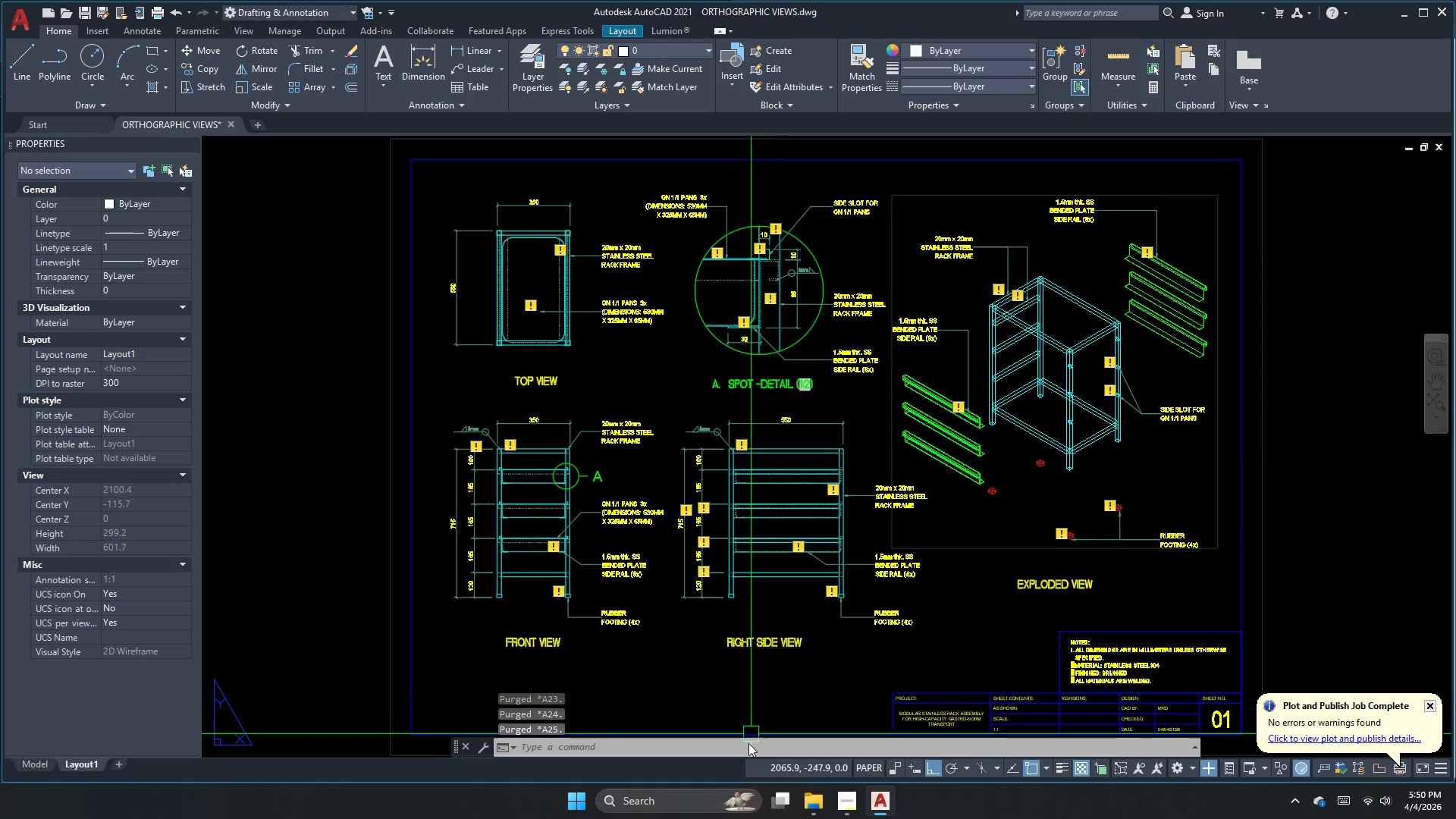 
key(Escape)
 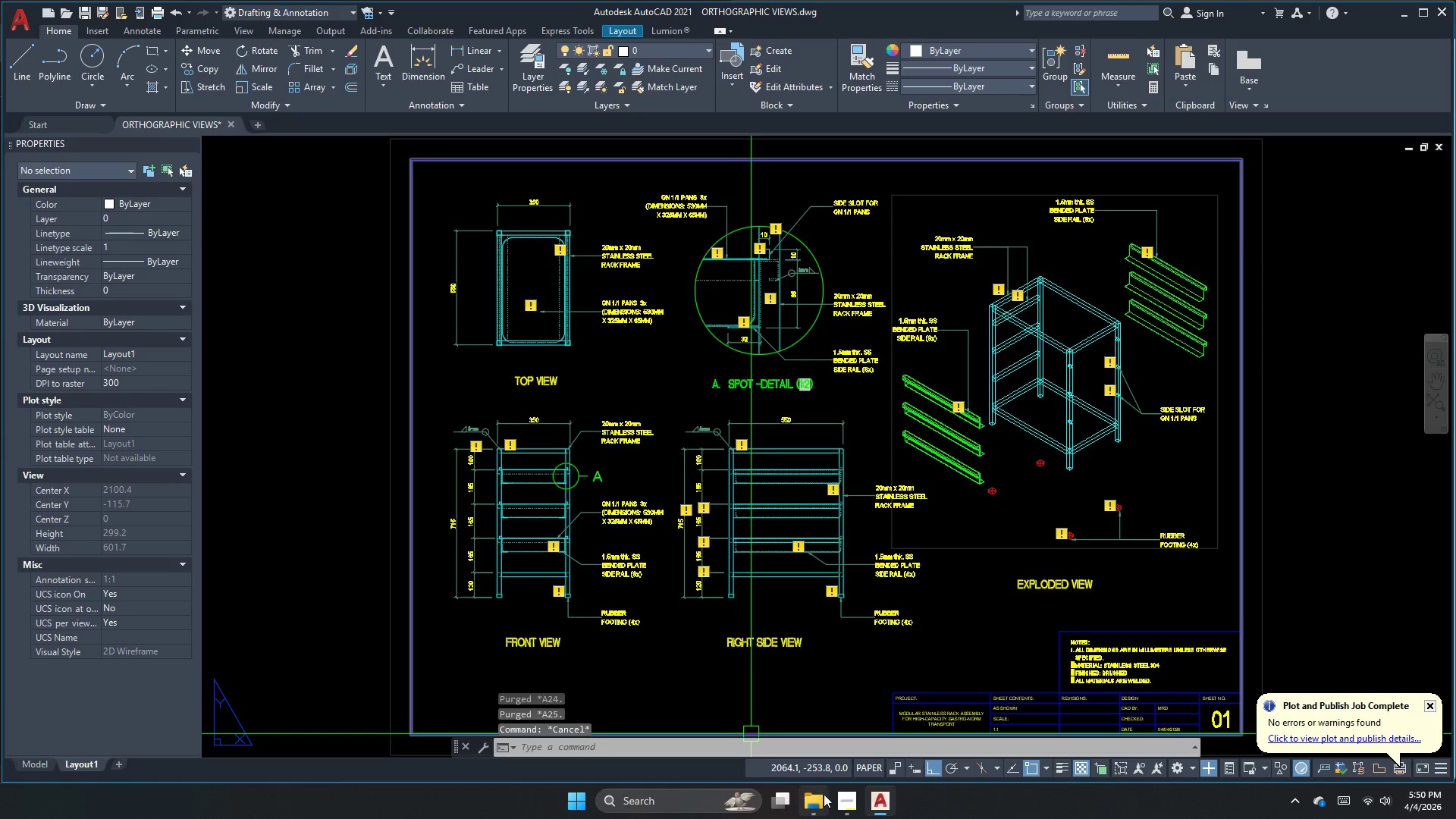 
left_click([821, 797])
 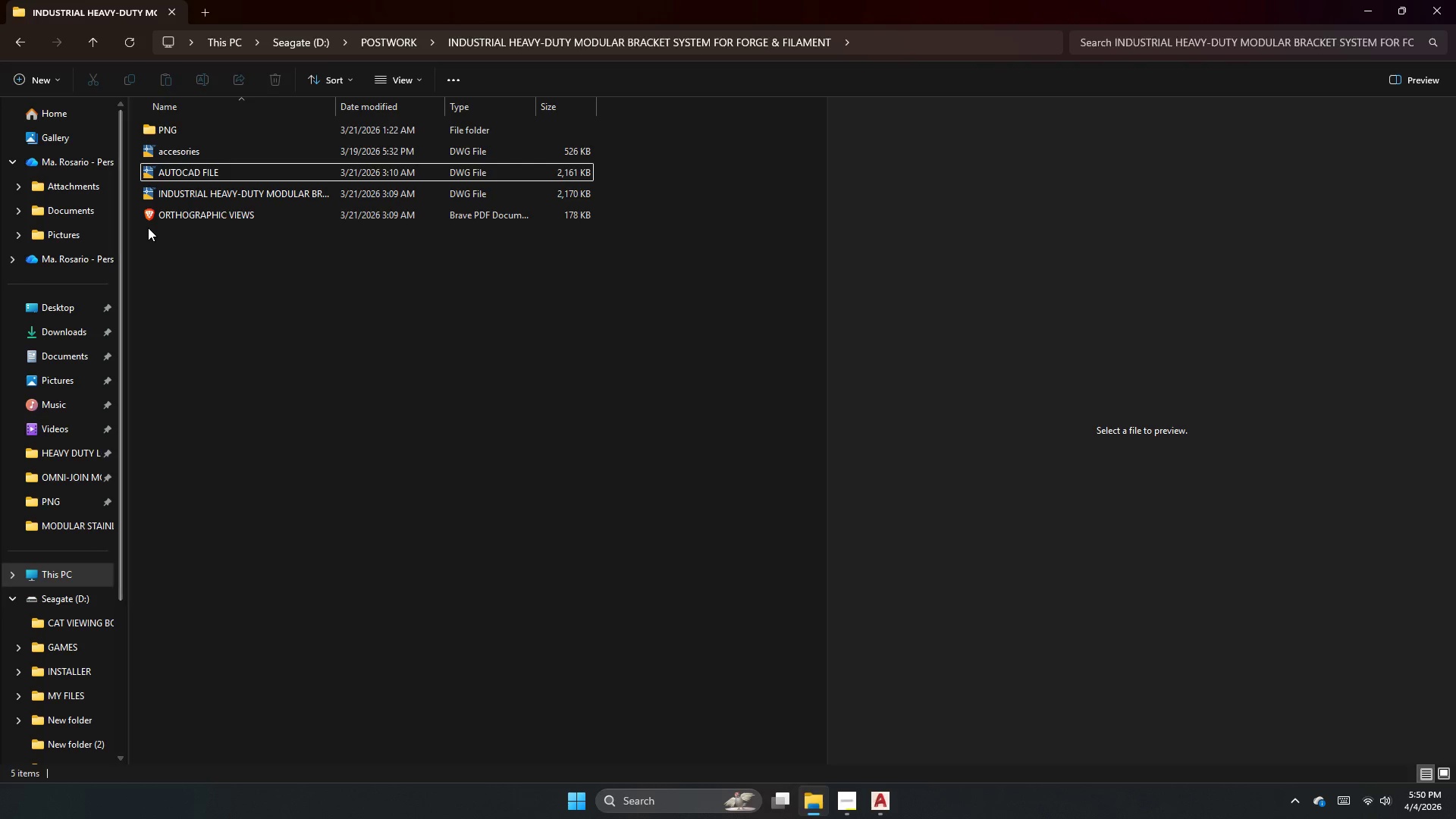 
left_click([169, 215])
 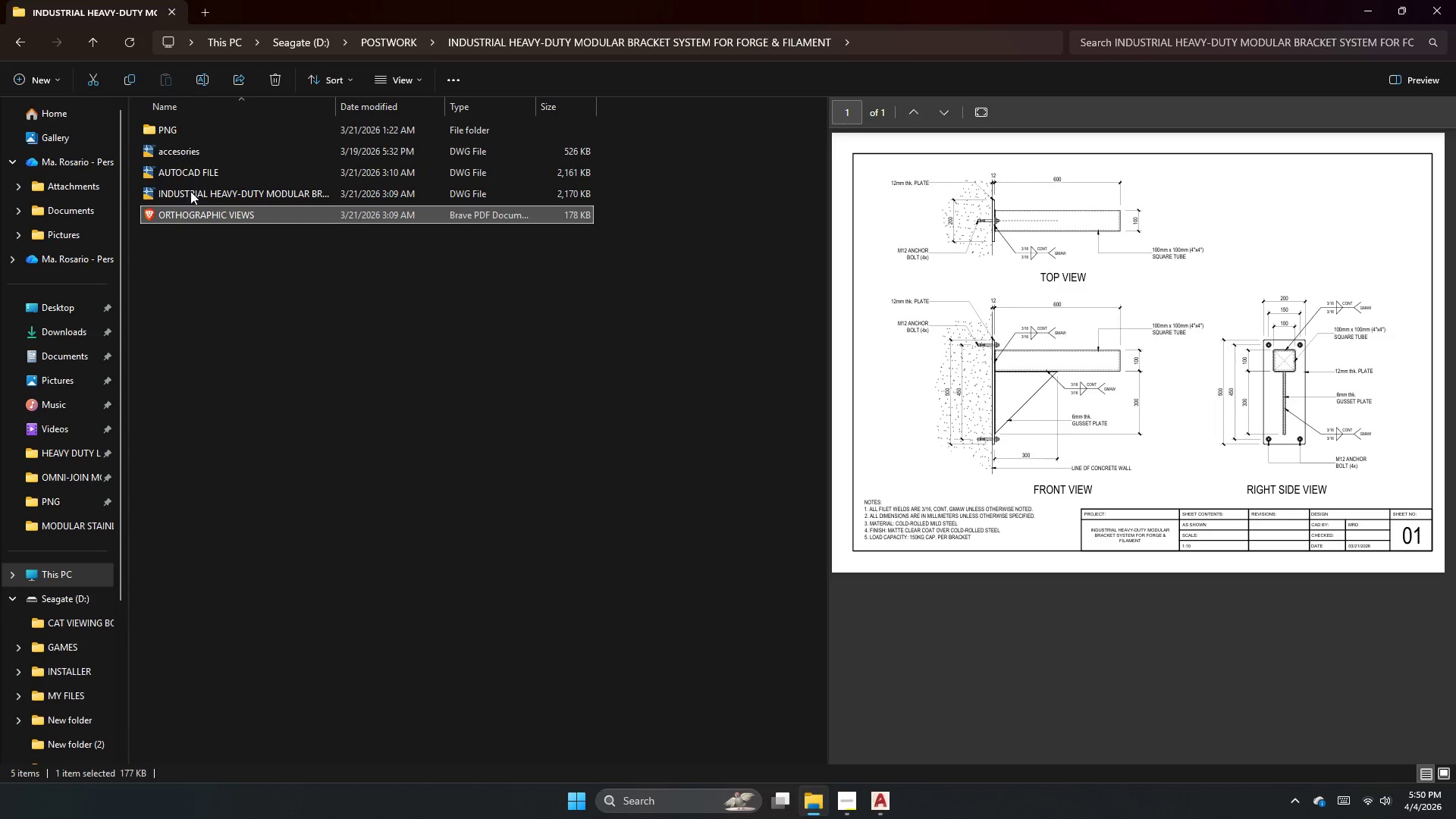 
 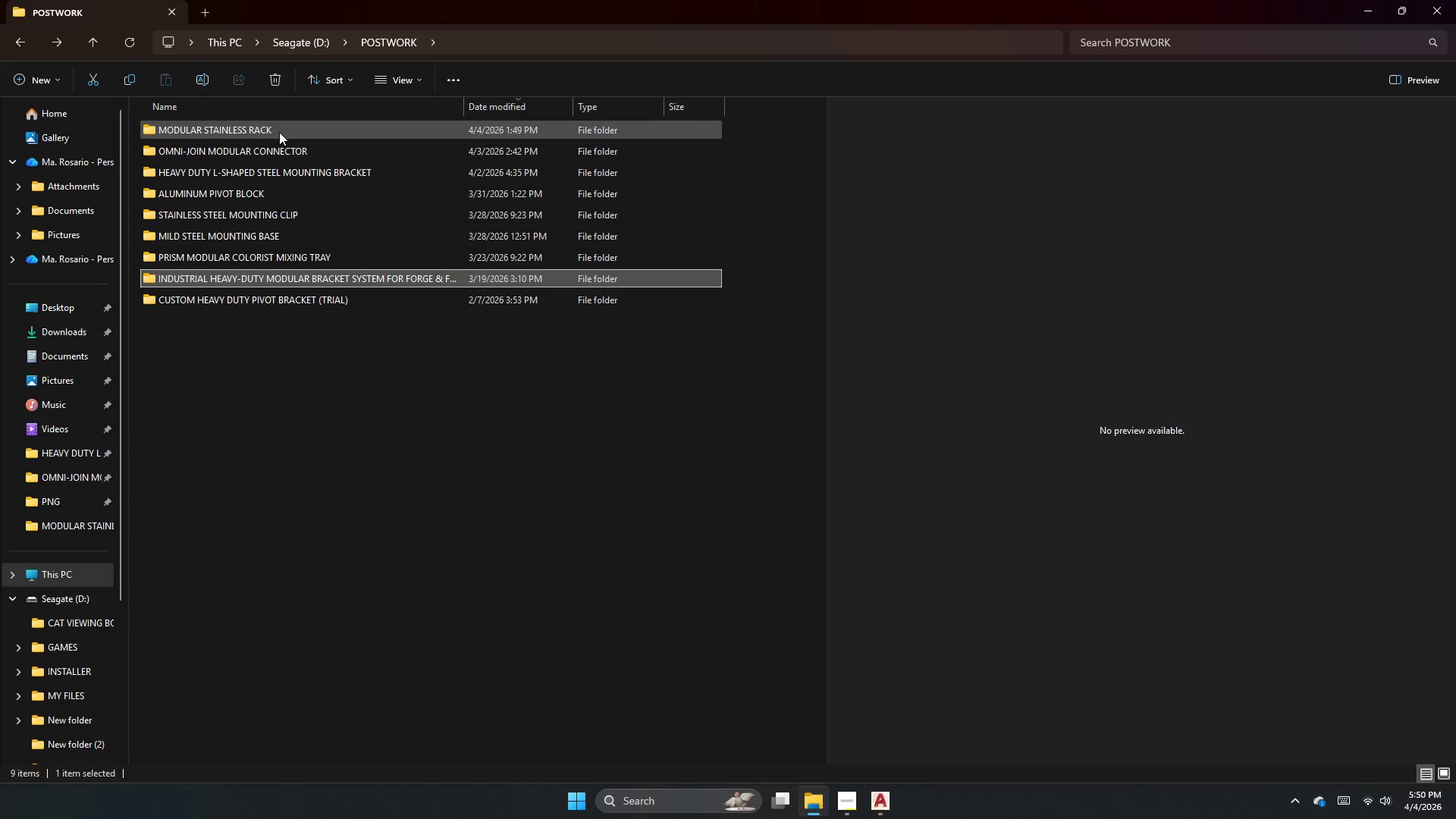 
double_click([279, 132])
 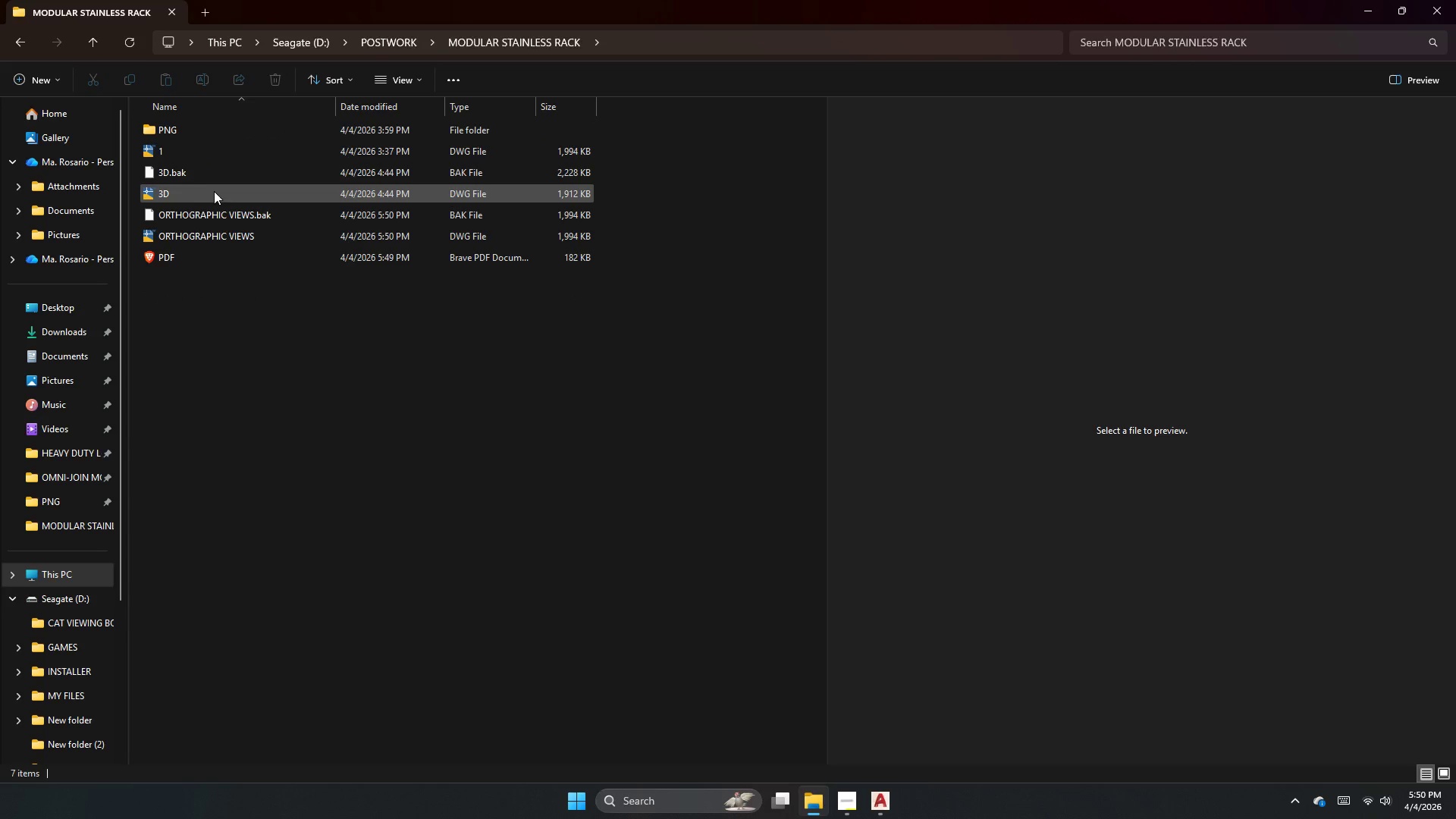 
left_click([209, 210])
 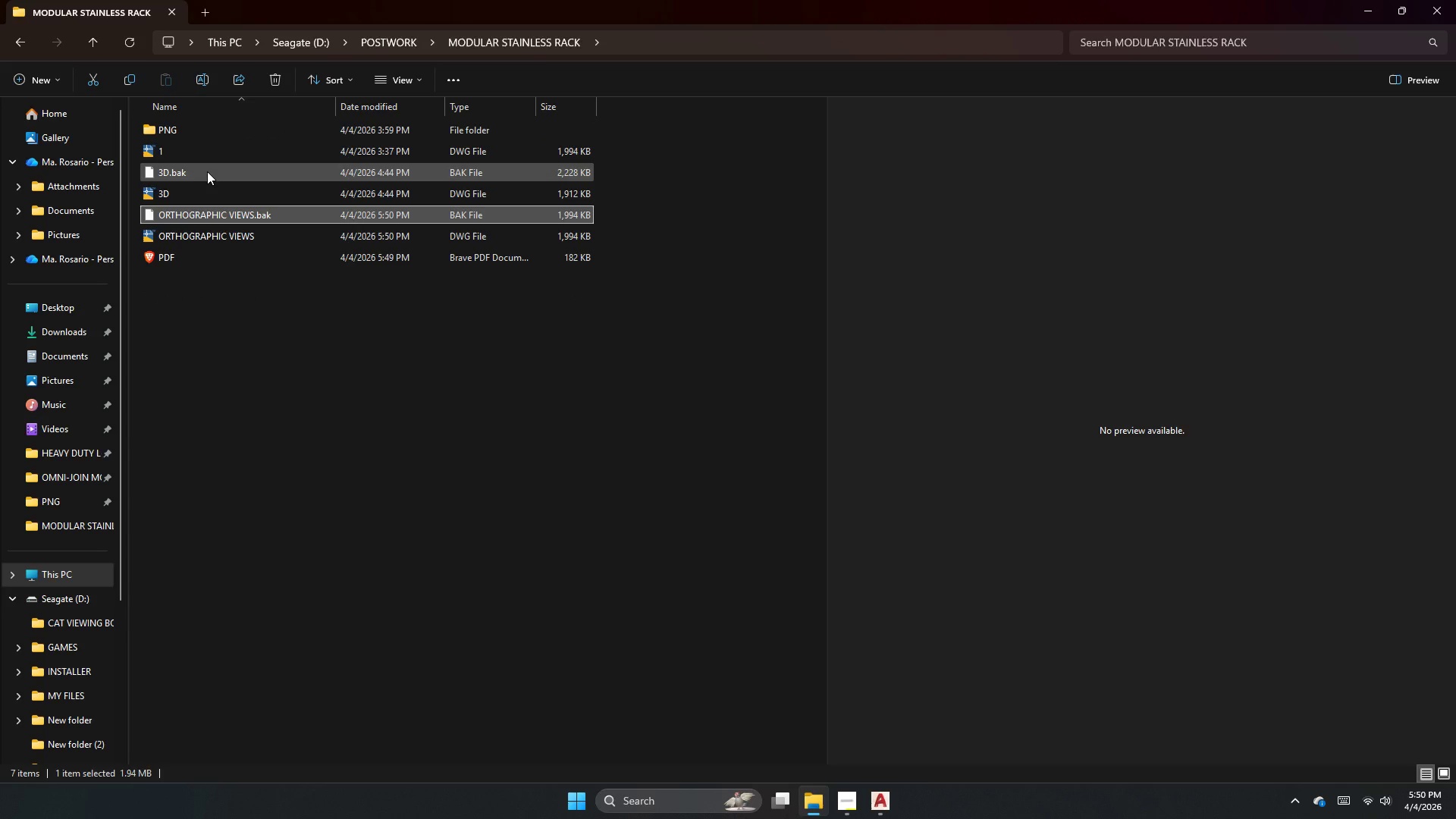 
hold_key(key=ControlLeft, duration=0.84)
left_click([207, 171])
 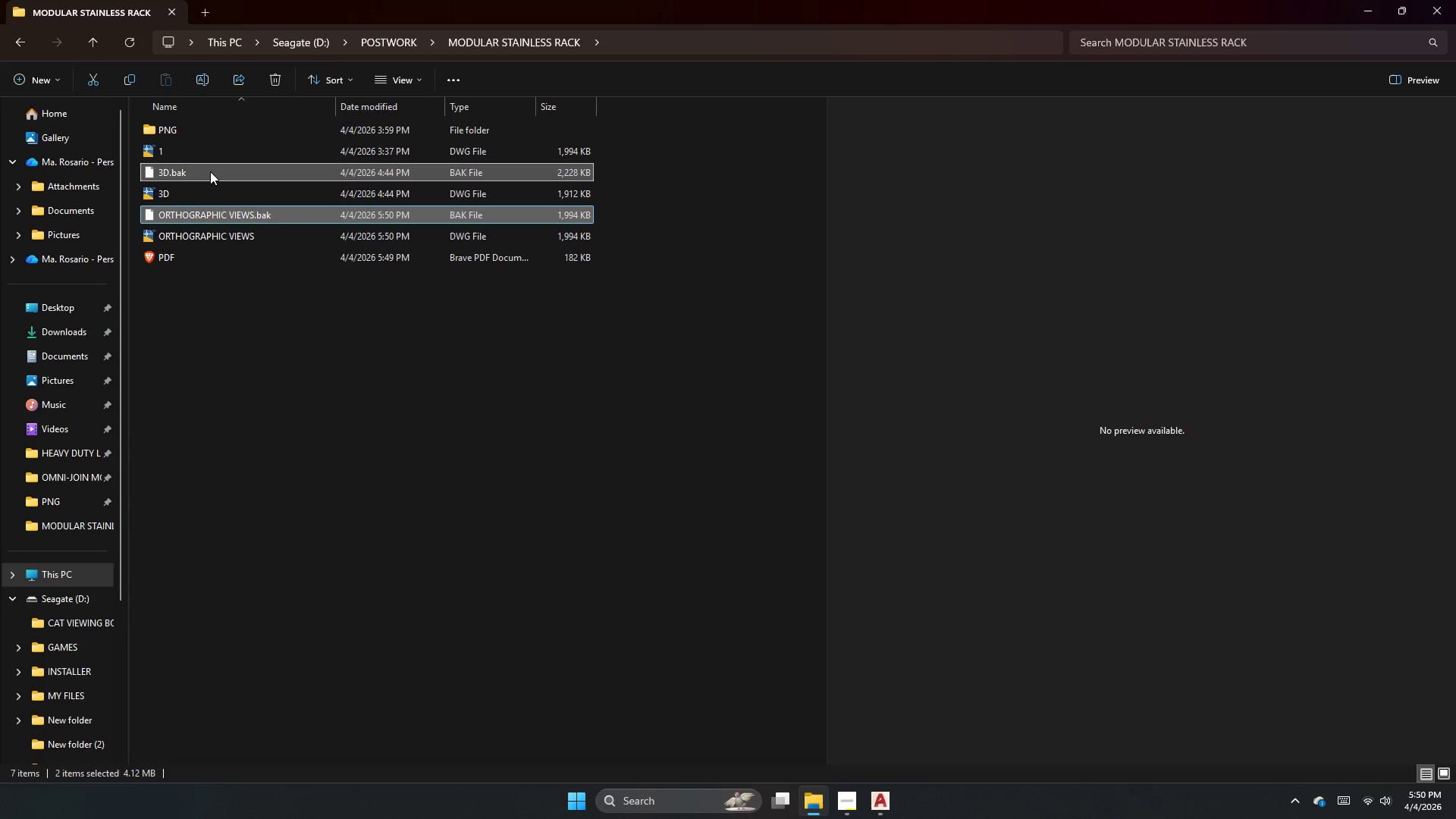 
key(Delete)
 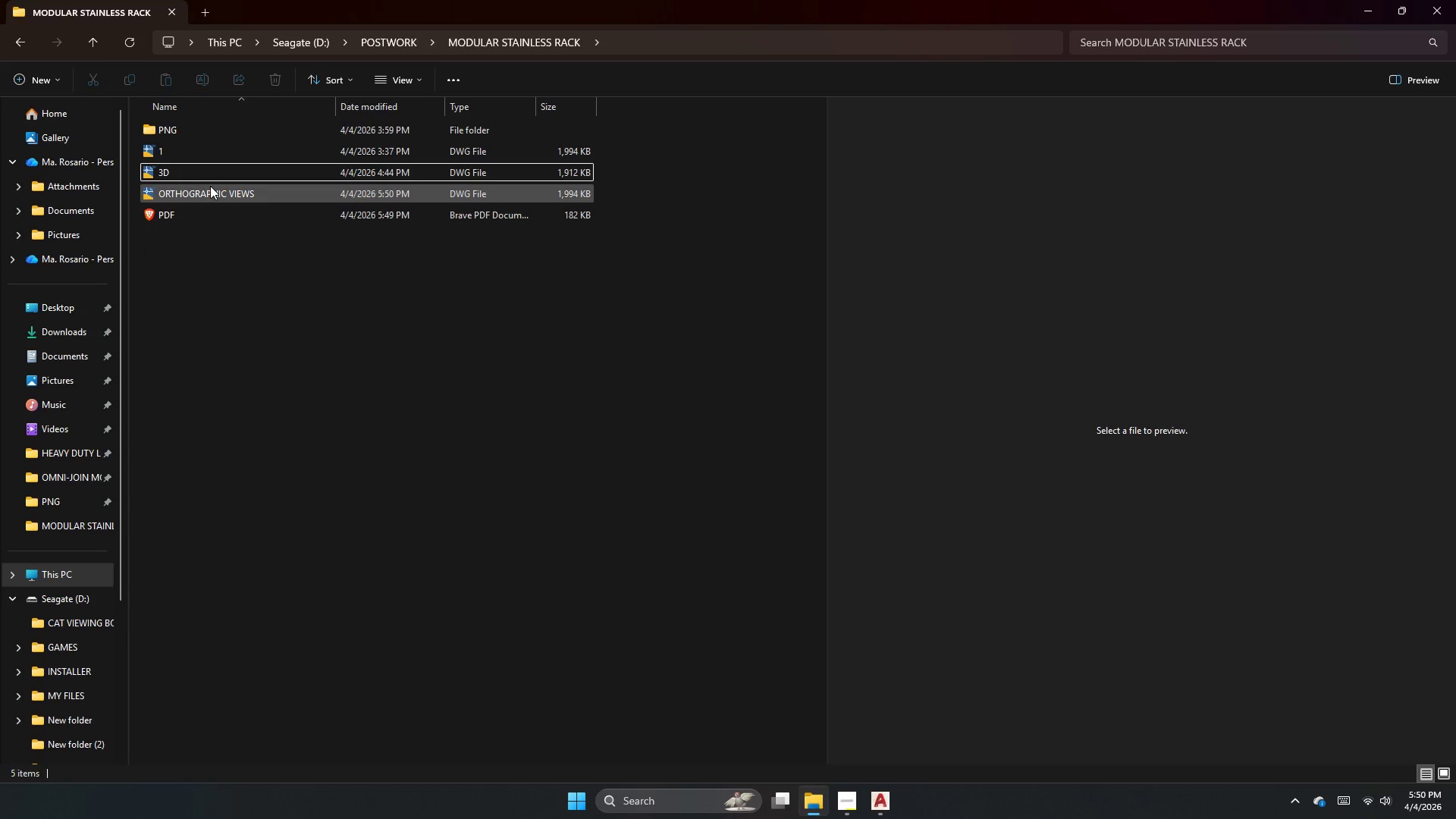 
left_click([210, 192])
 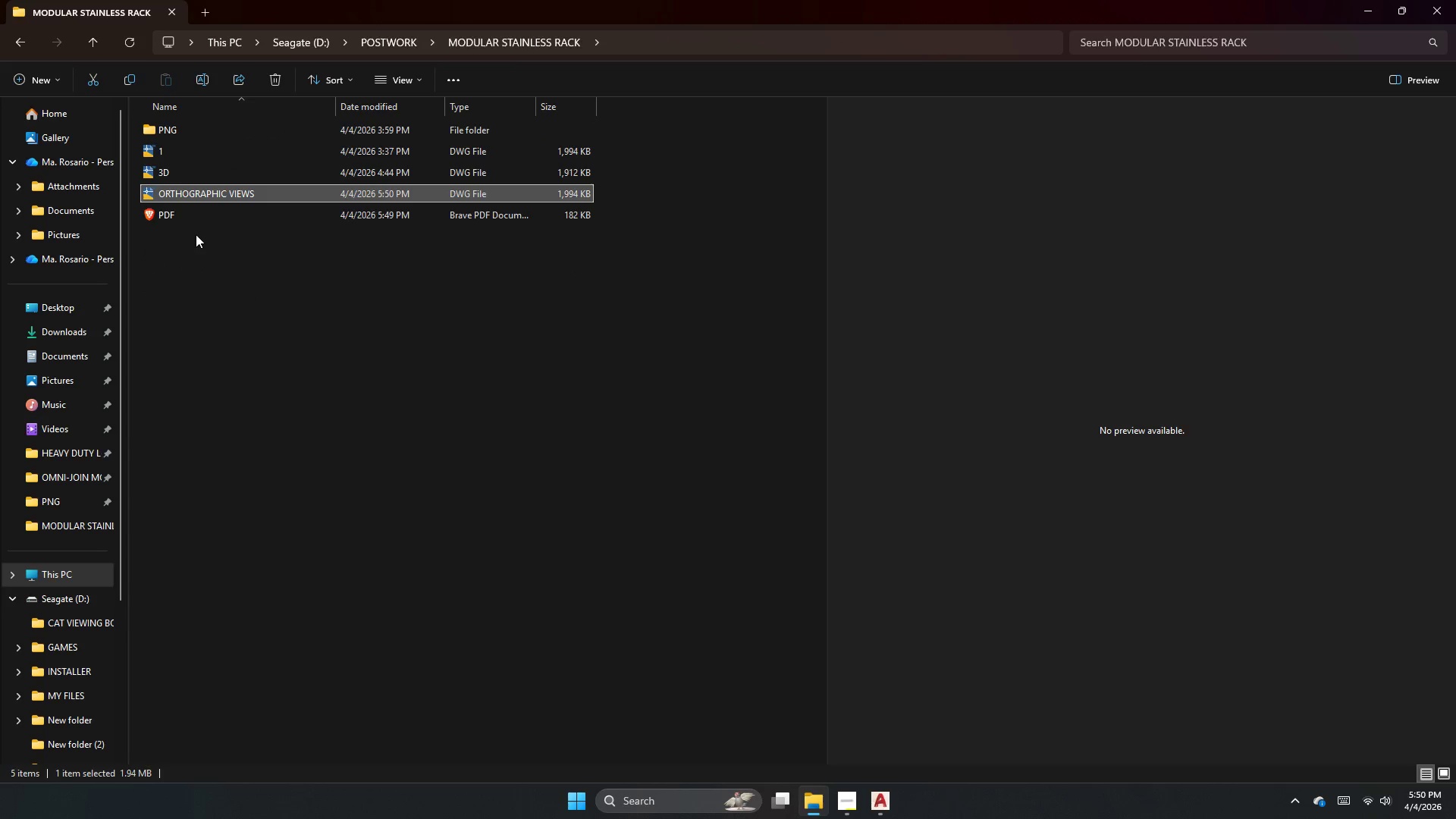 
left_click([206, 217])
 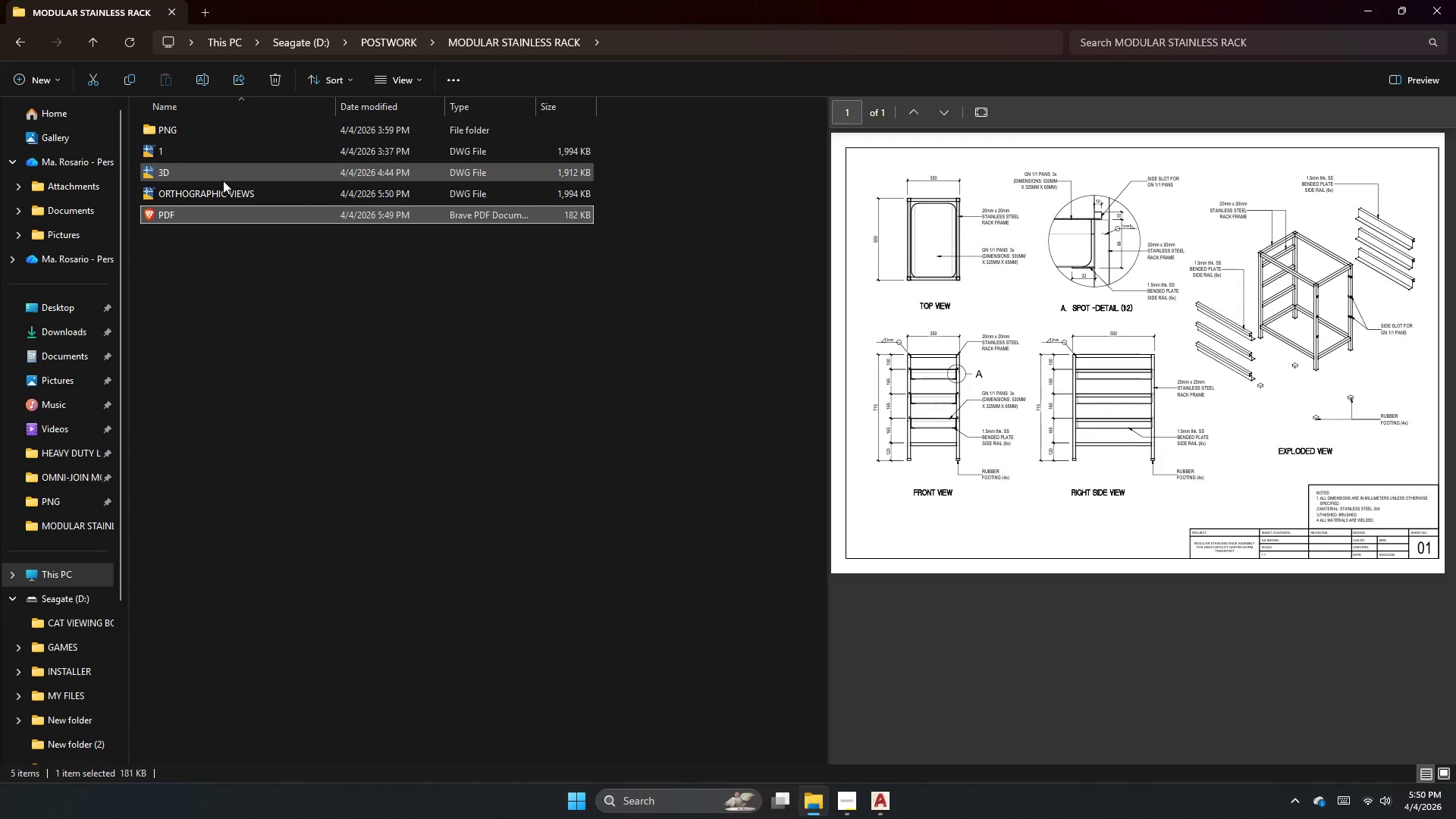 
wait(6.06)
 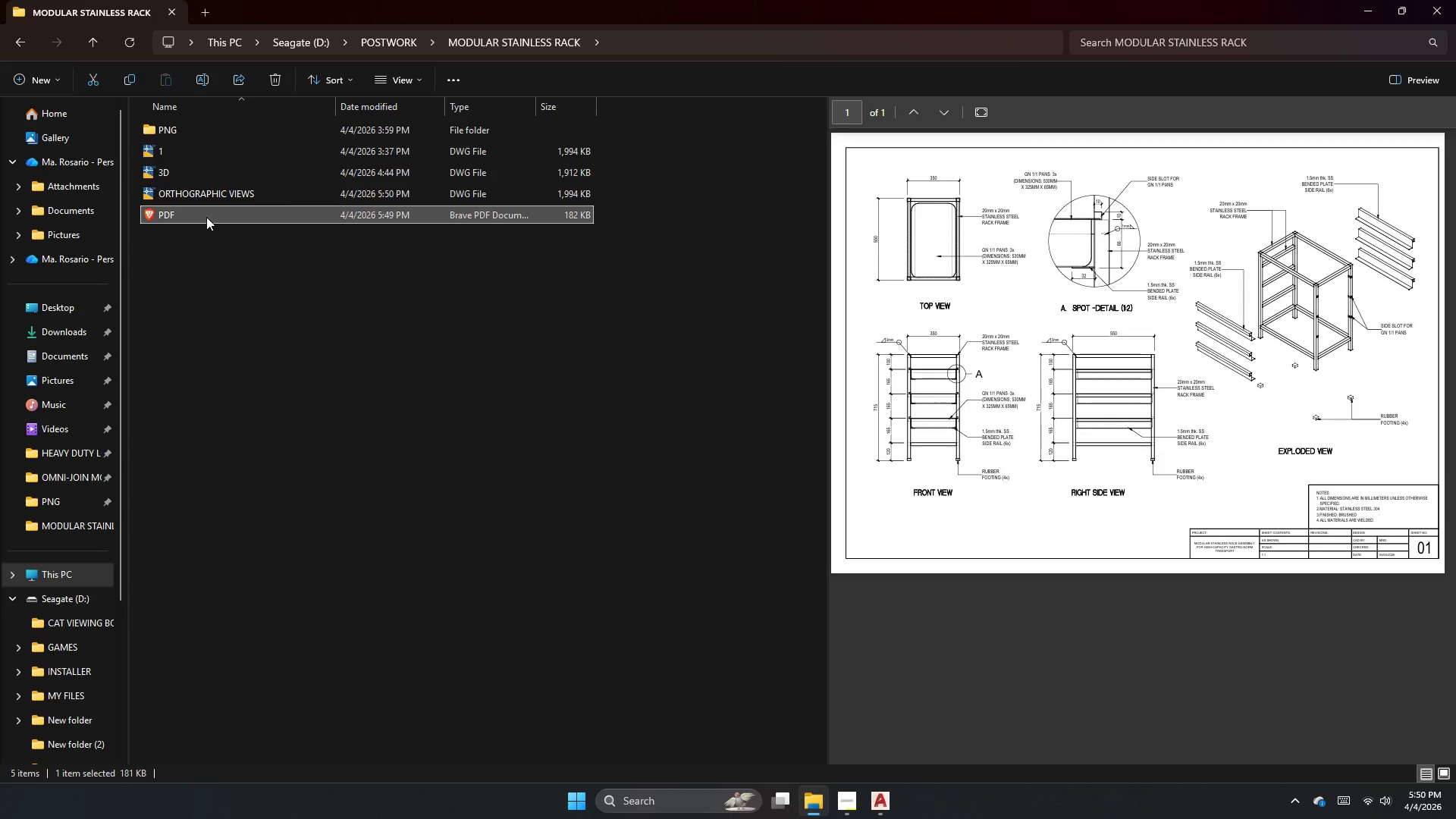 
double_click([202, 136])
 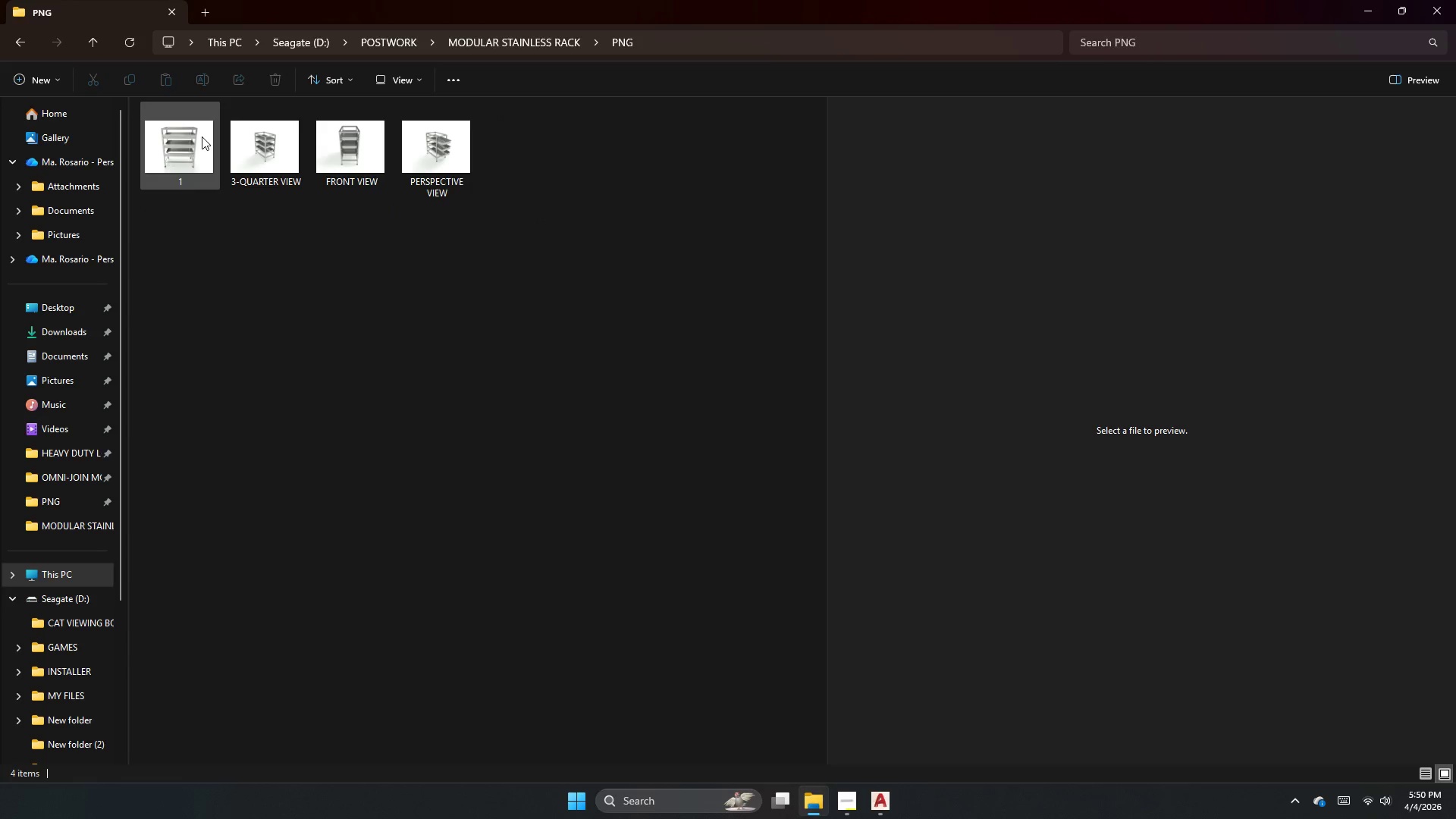 
left_click([202, 136])
 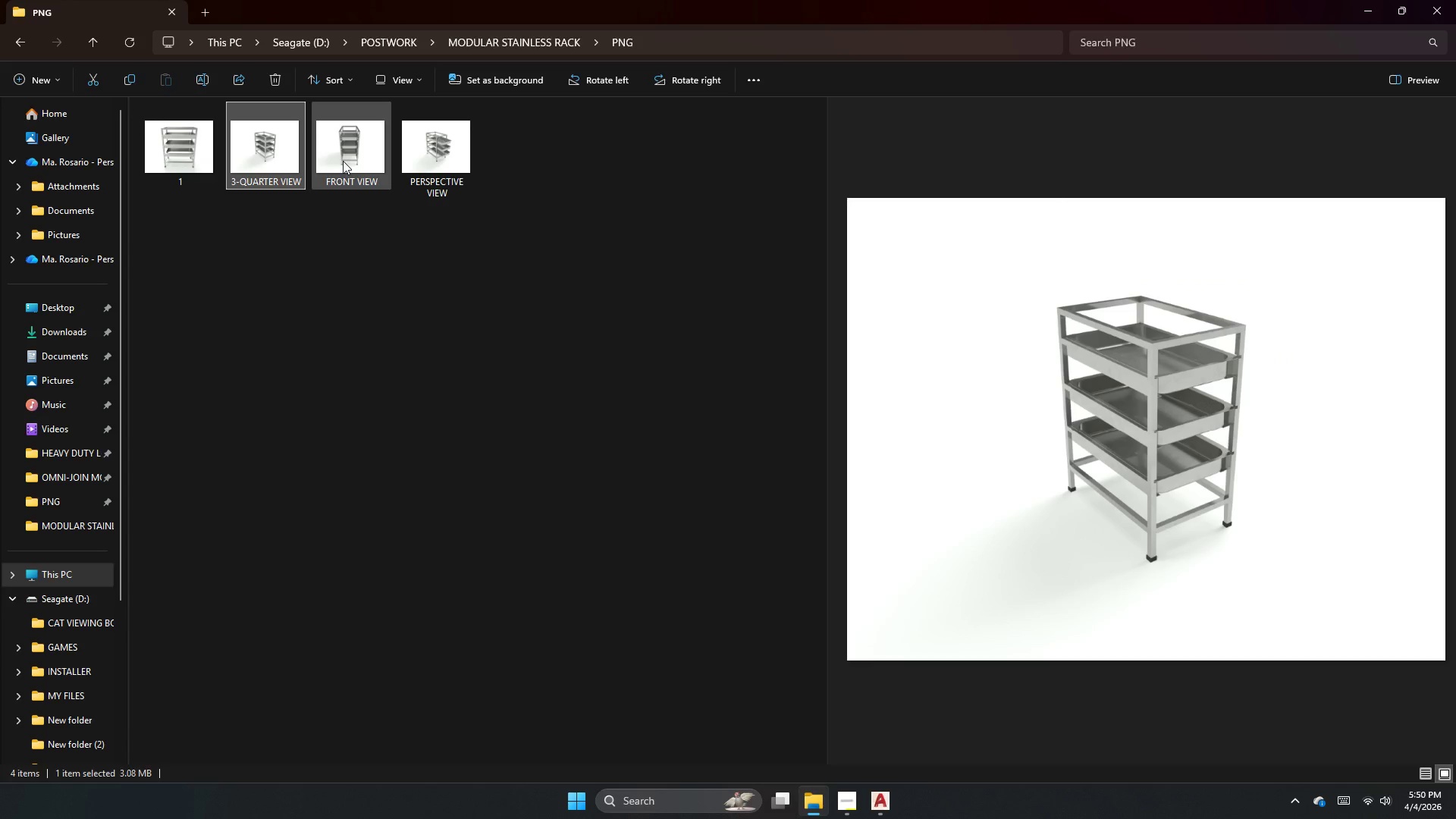 
left_click([343, 161])
 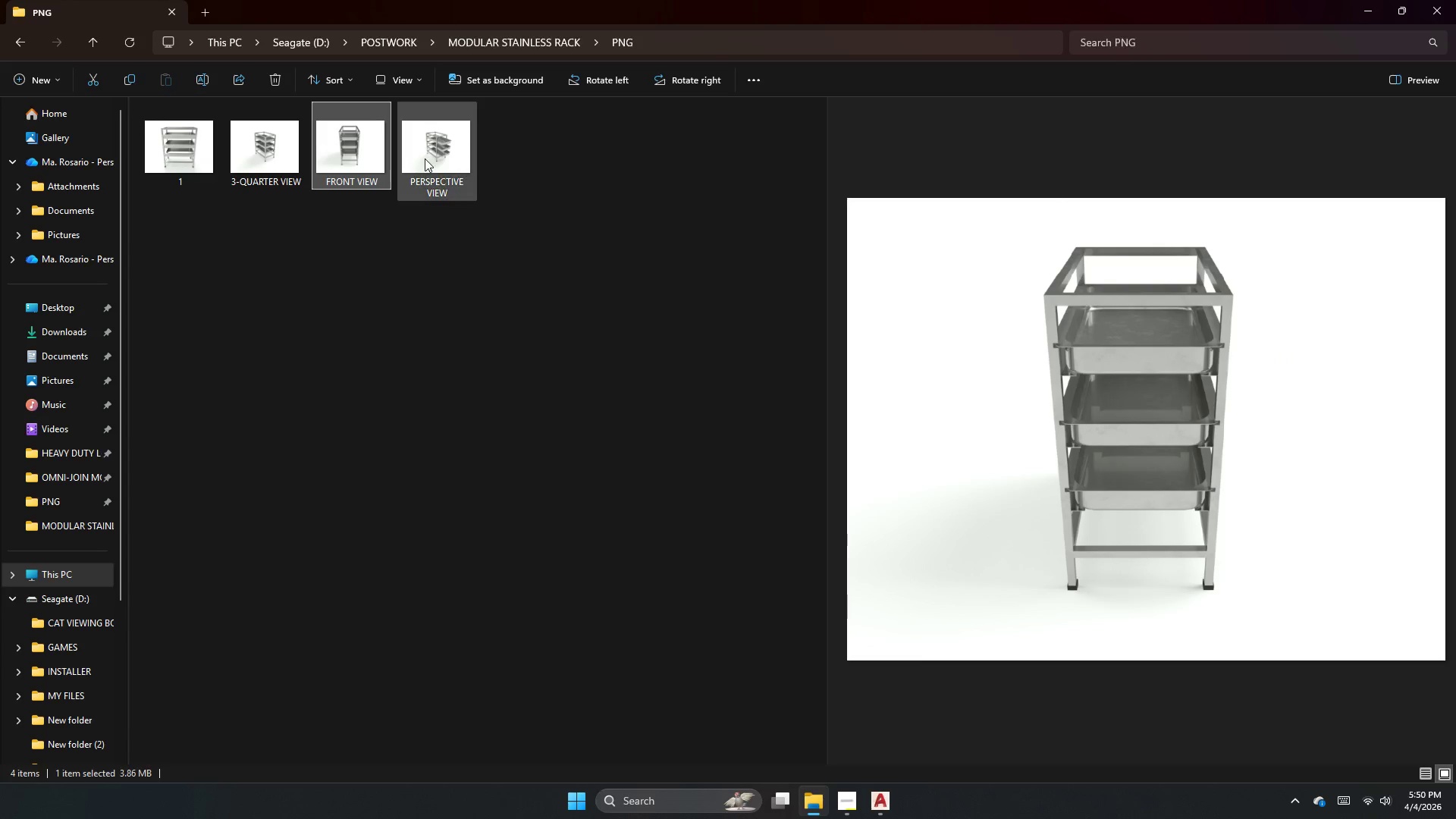 
left_click([424, 158])
 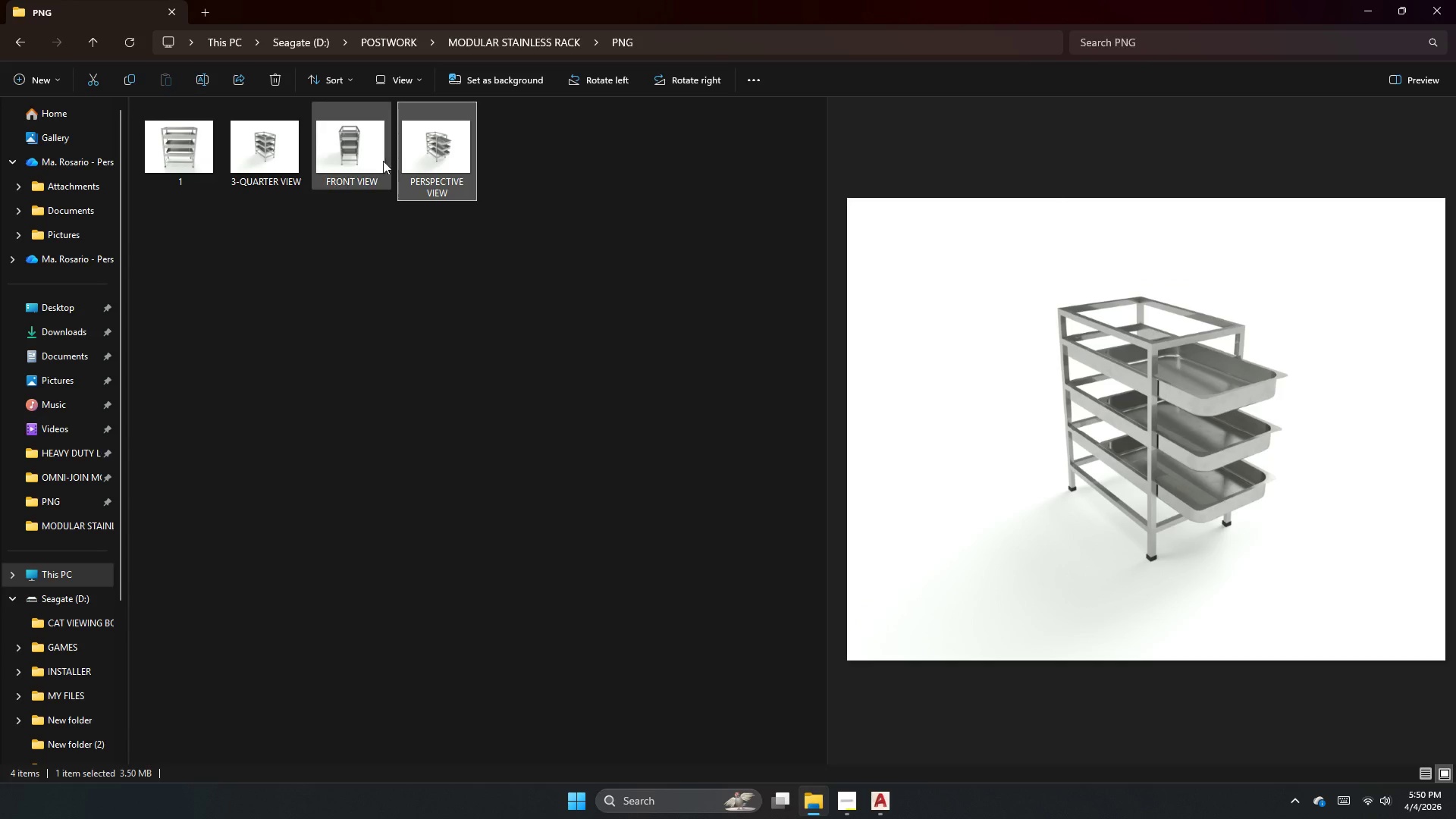 
left_click([371, 161])
 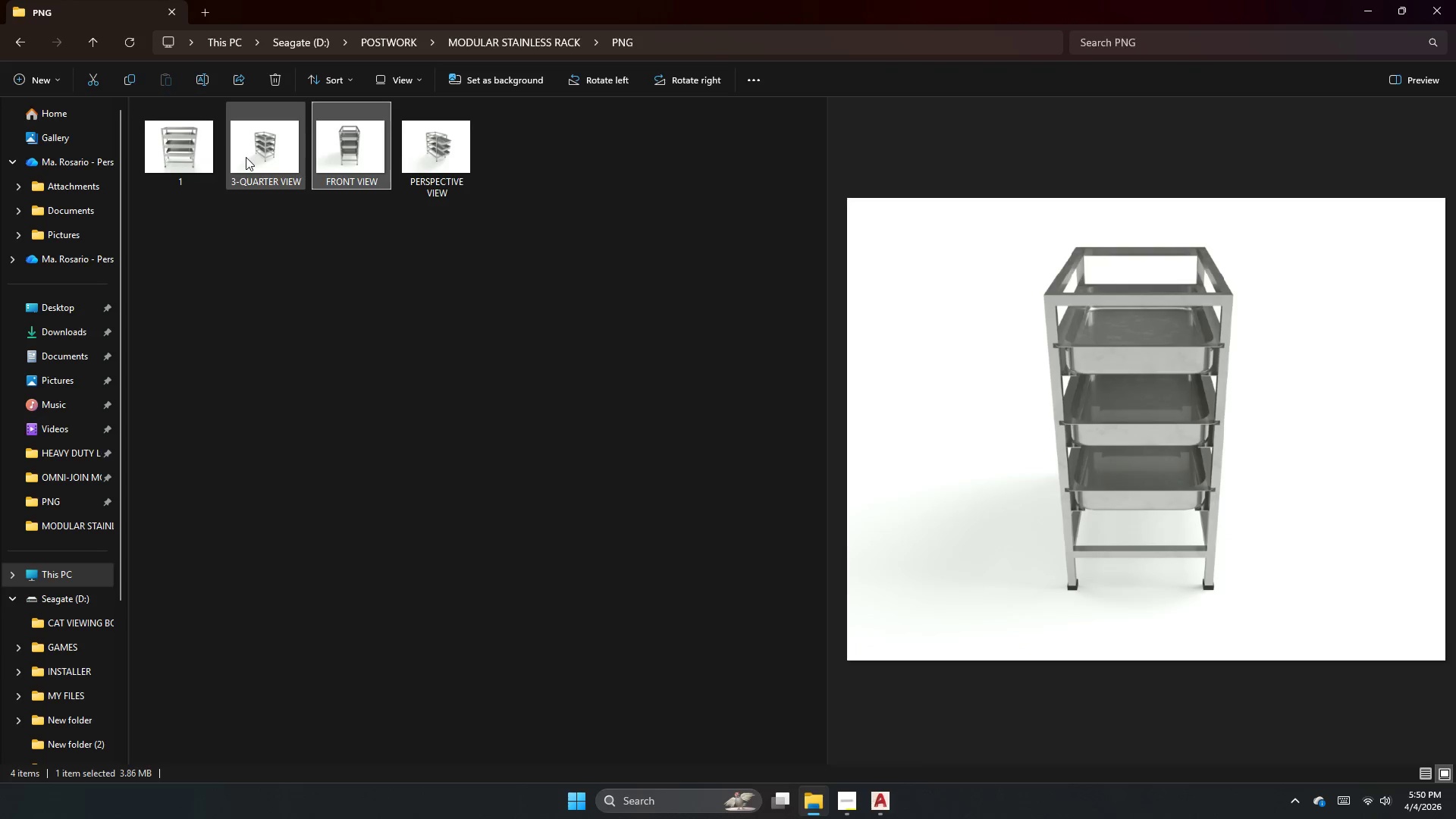 
left_click([246, 157])
 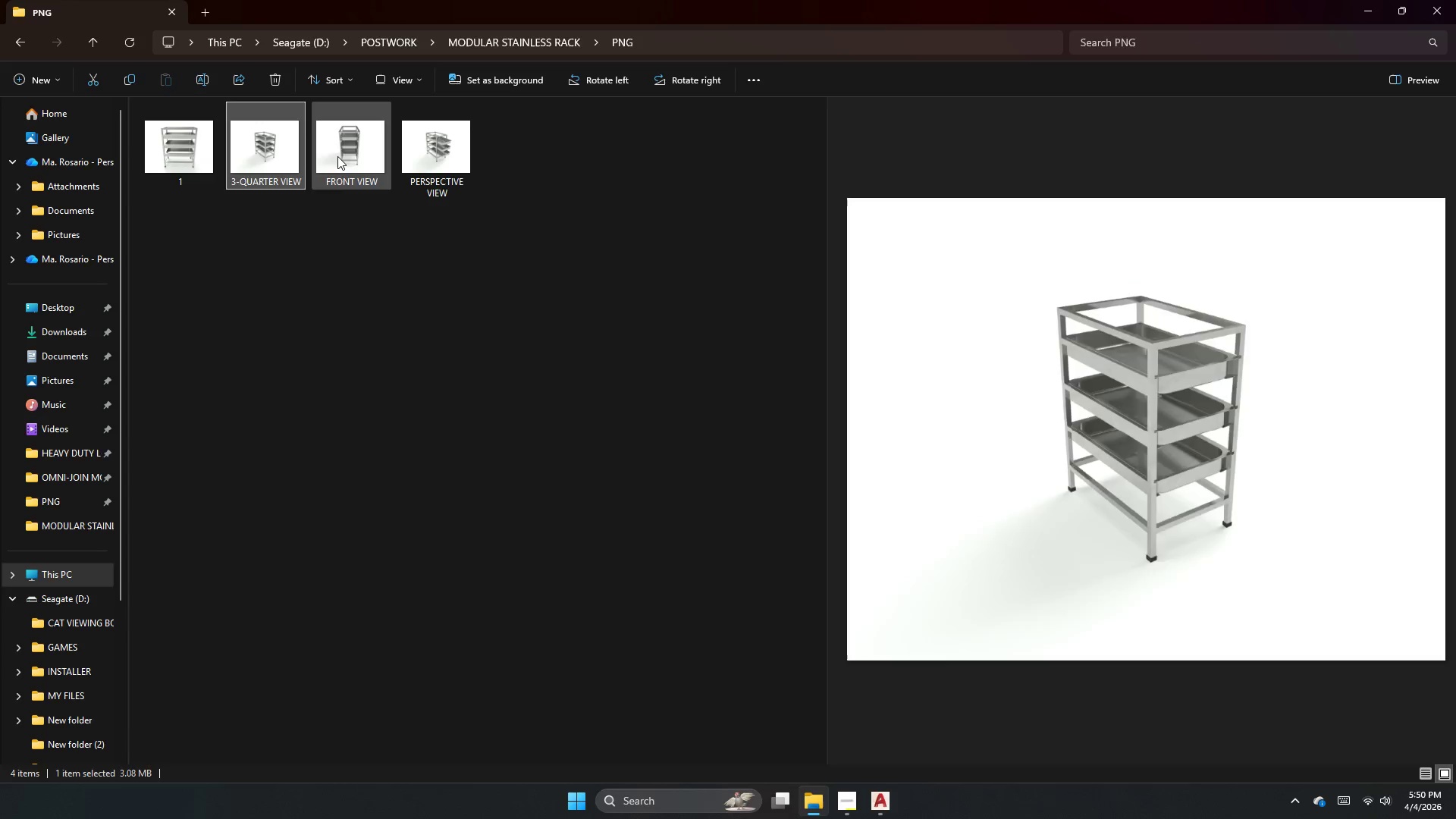 
left_click([438, 162])
 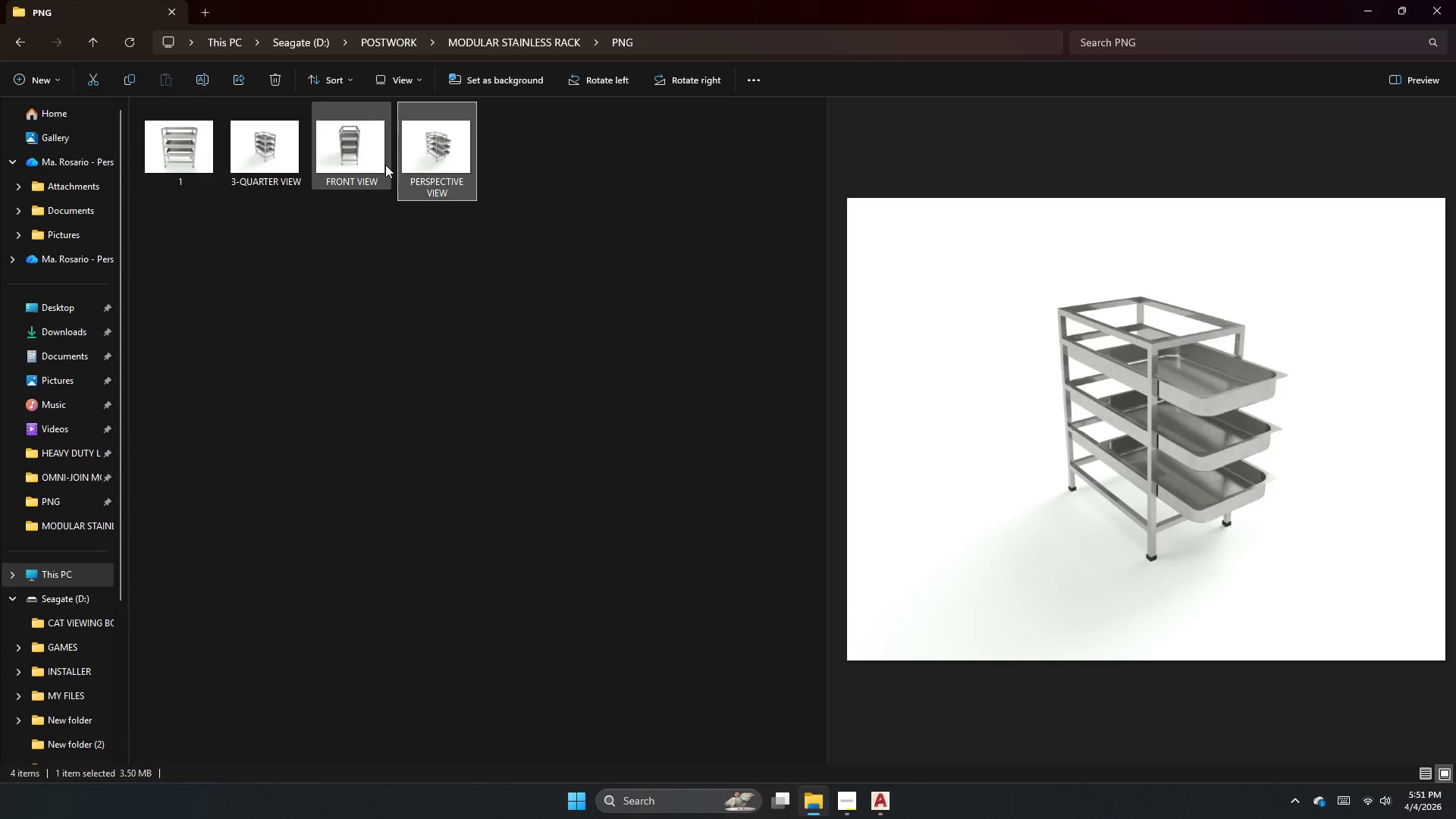 
left_click([385, 165])
 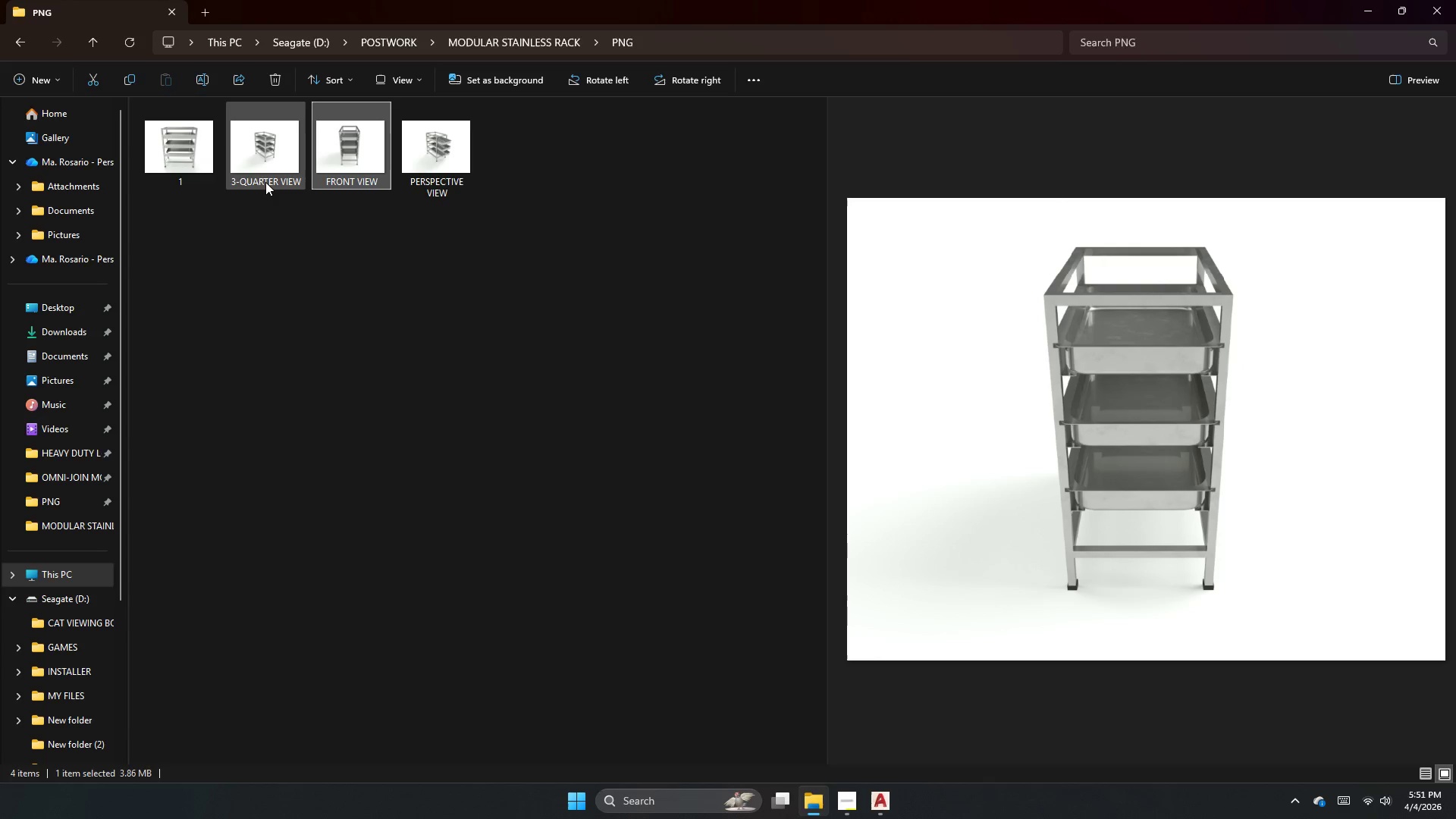 
left_click([271, 176])
 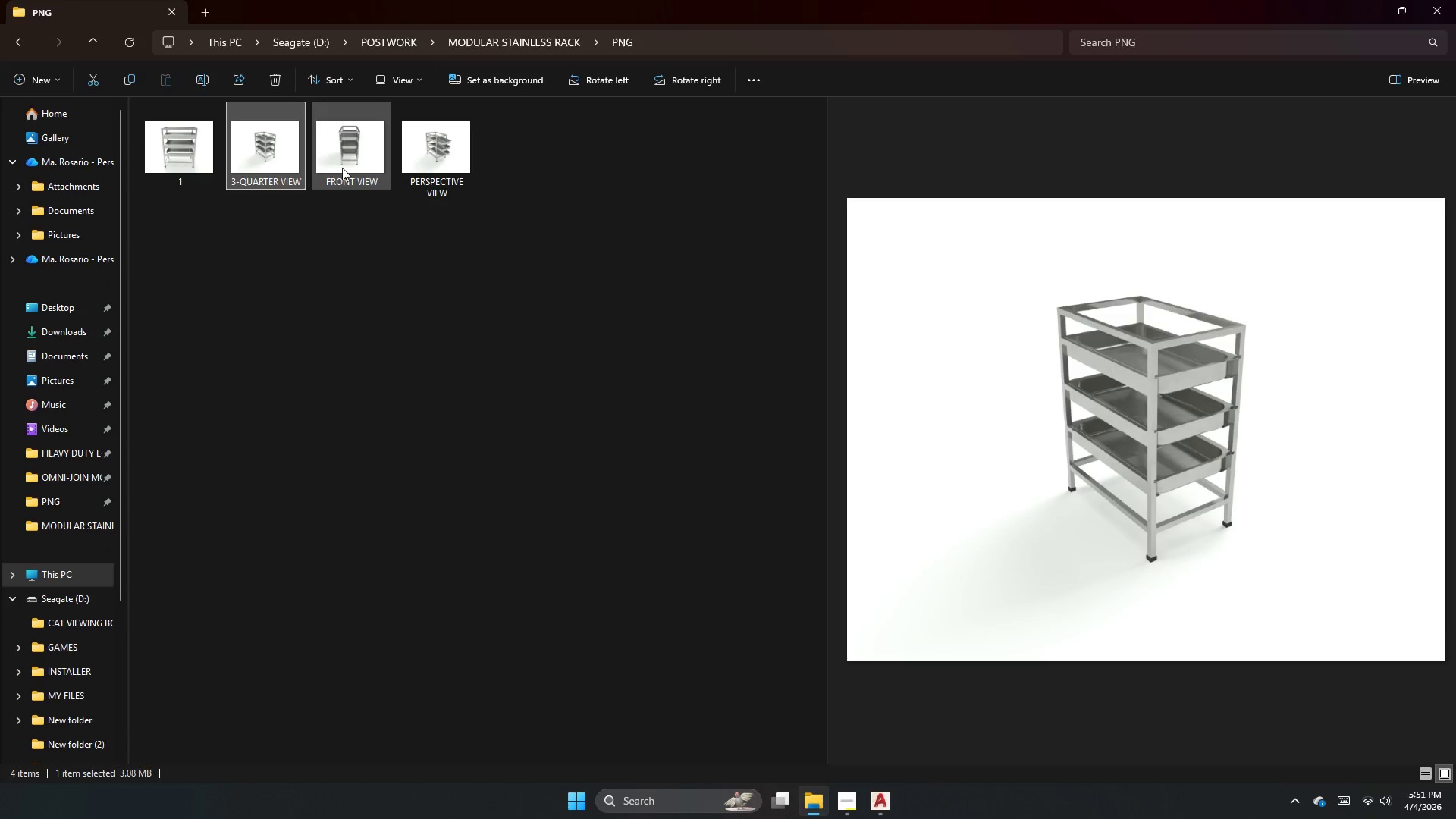 
left_click([345, 165])
 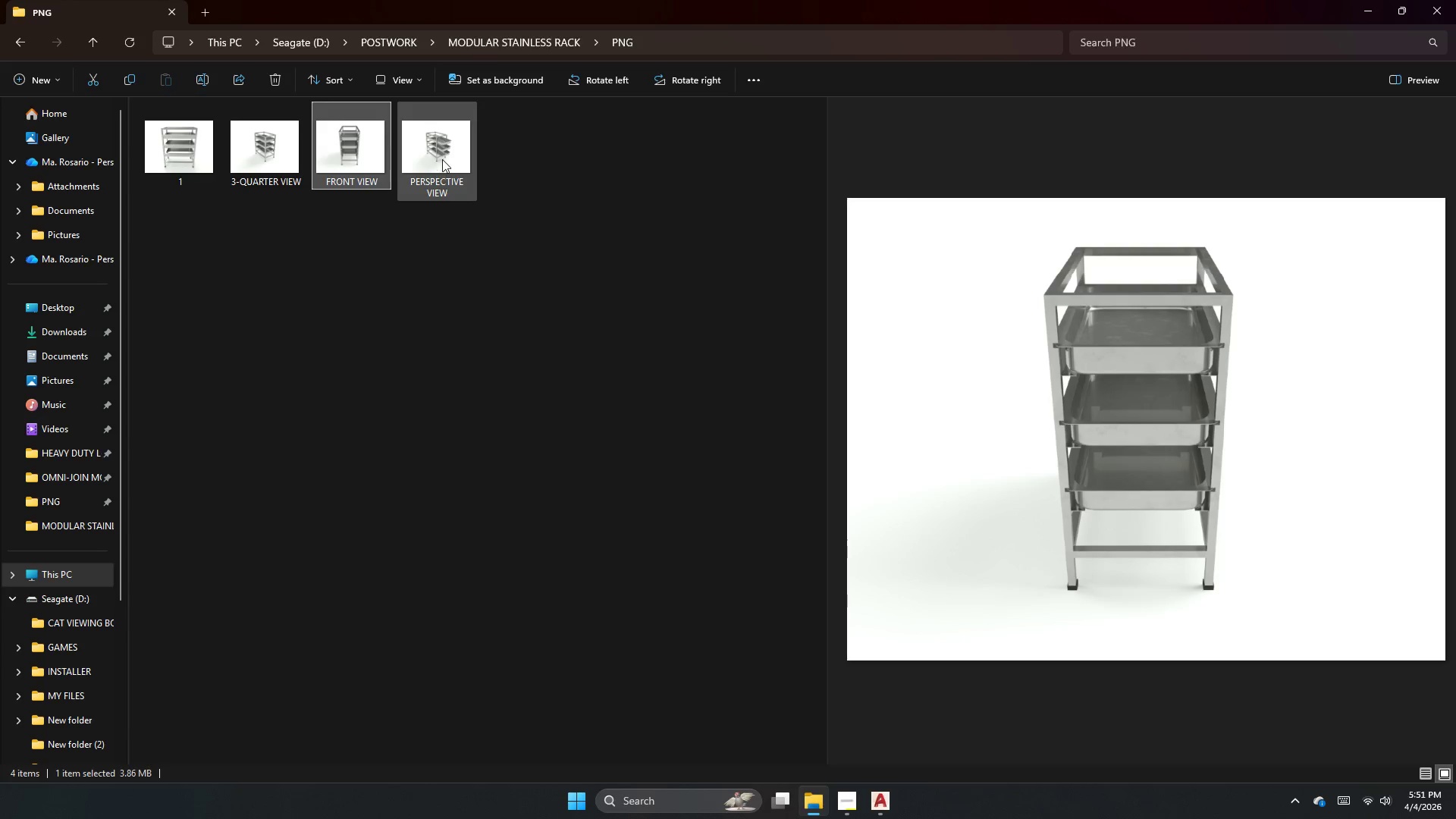 
left_click([444, 159])
 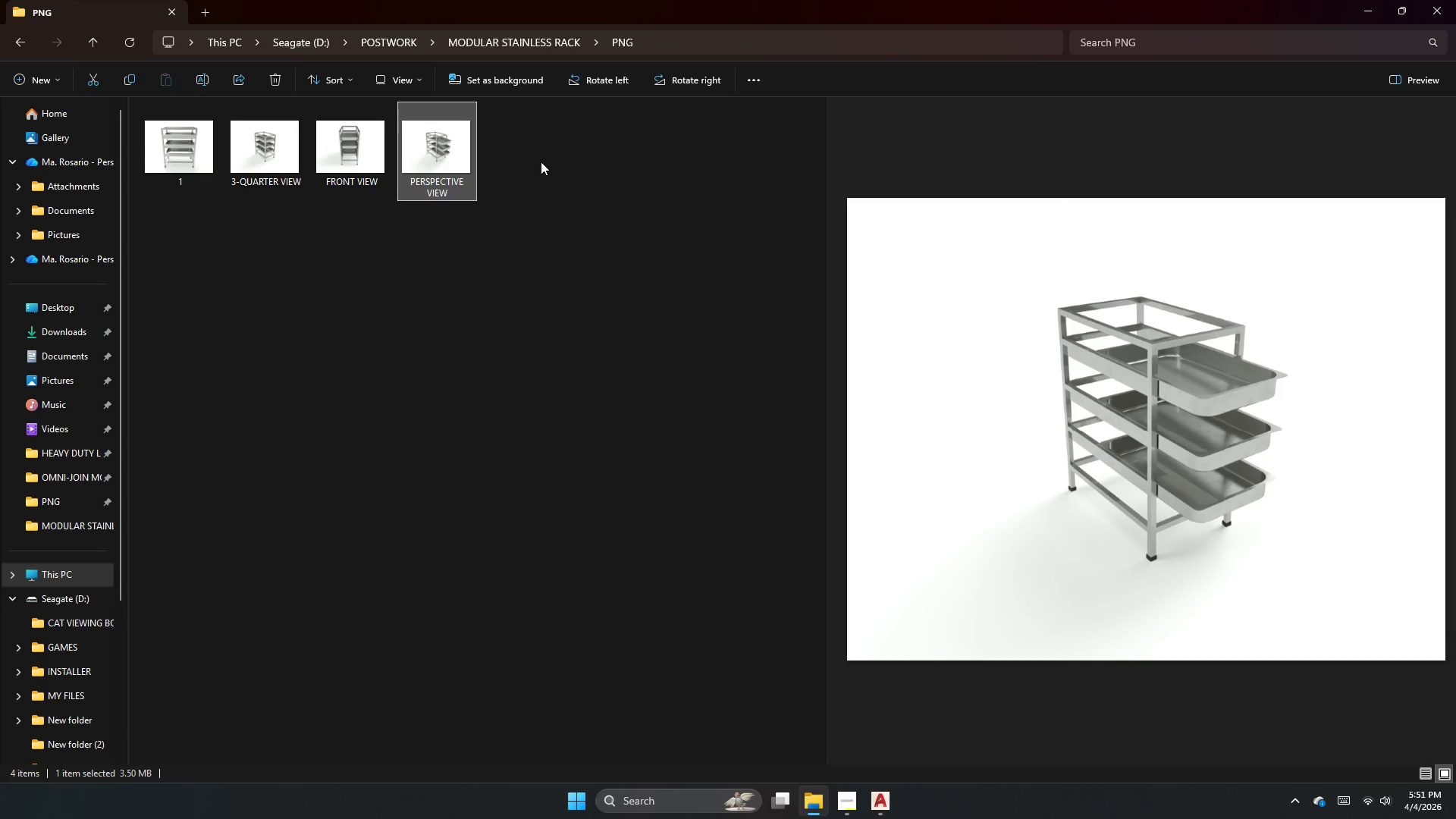 
left_click([353, 174])
 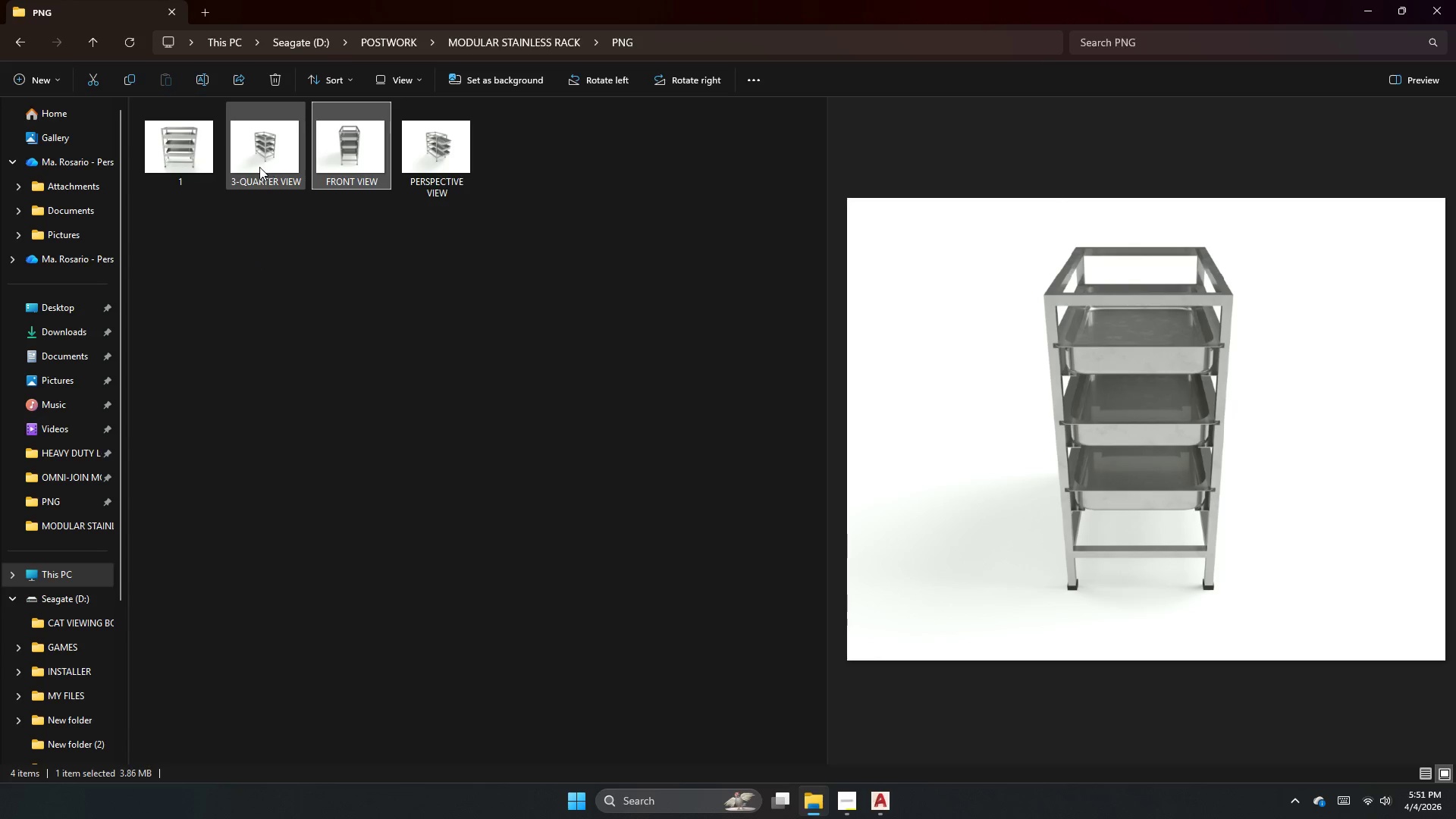 
left_click([257, 167])
 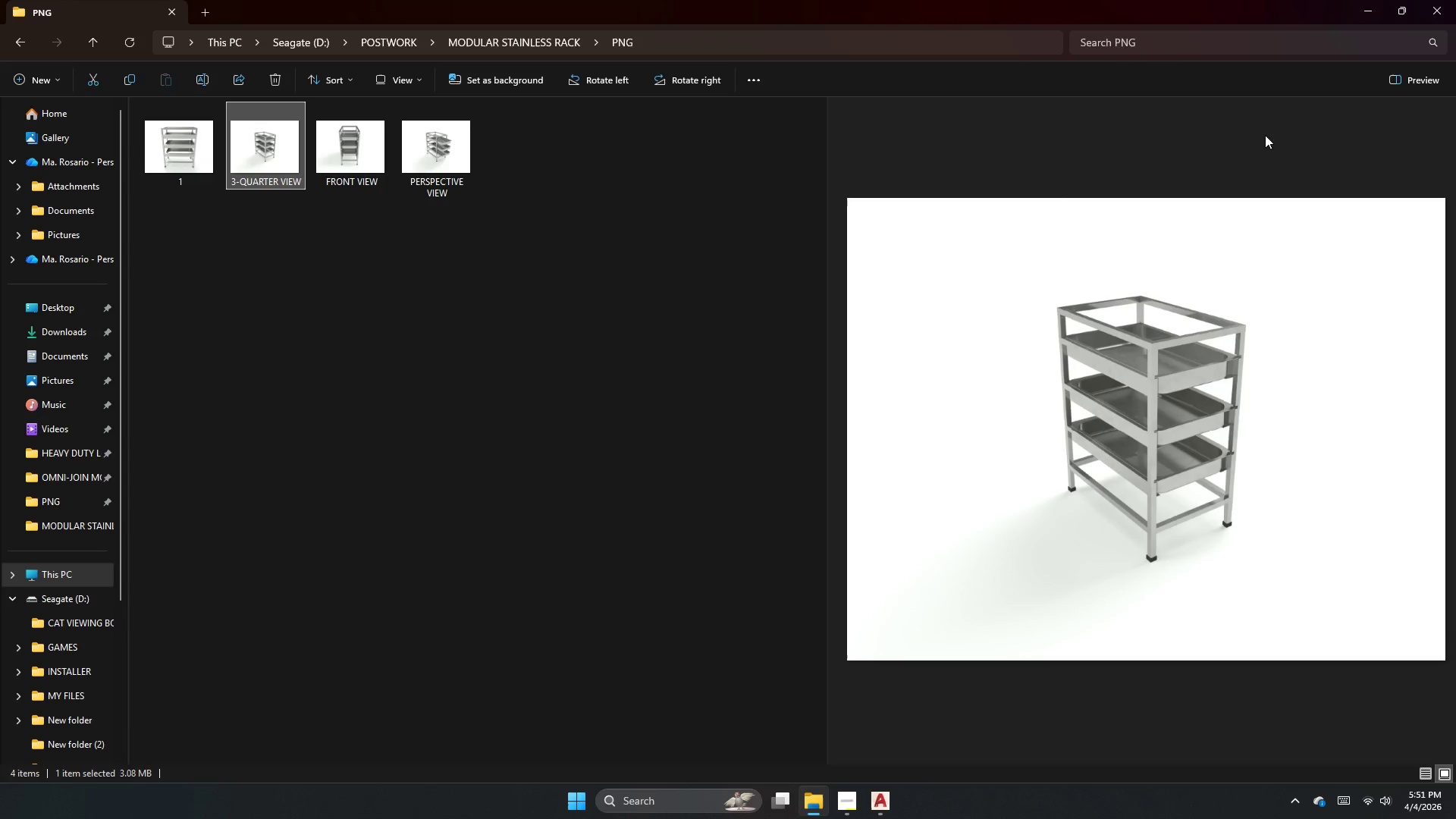 
wait(7.34)
 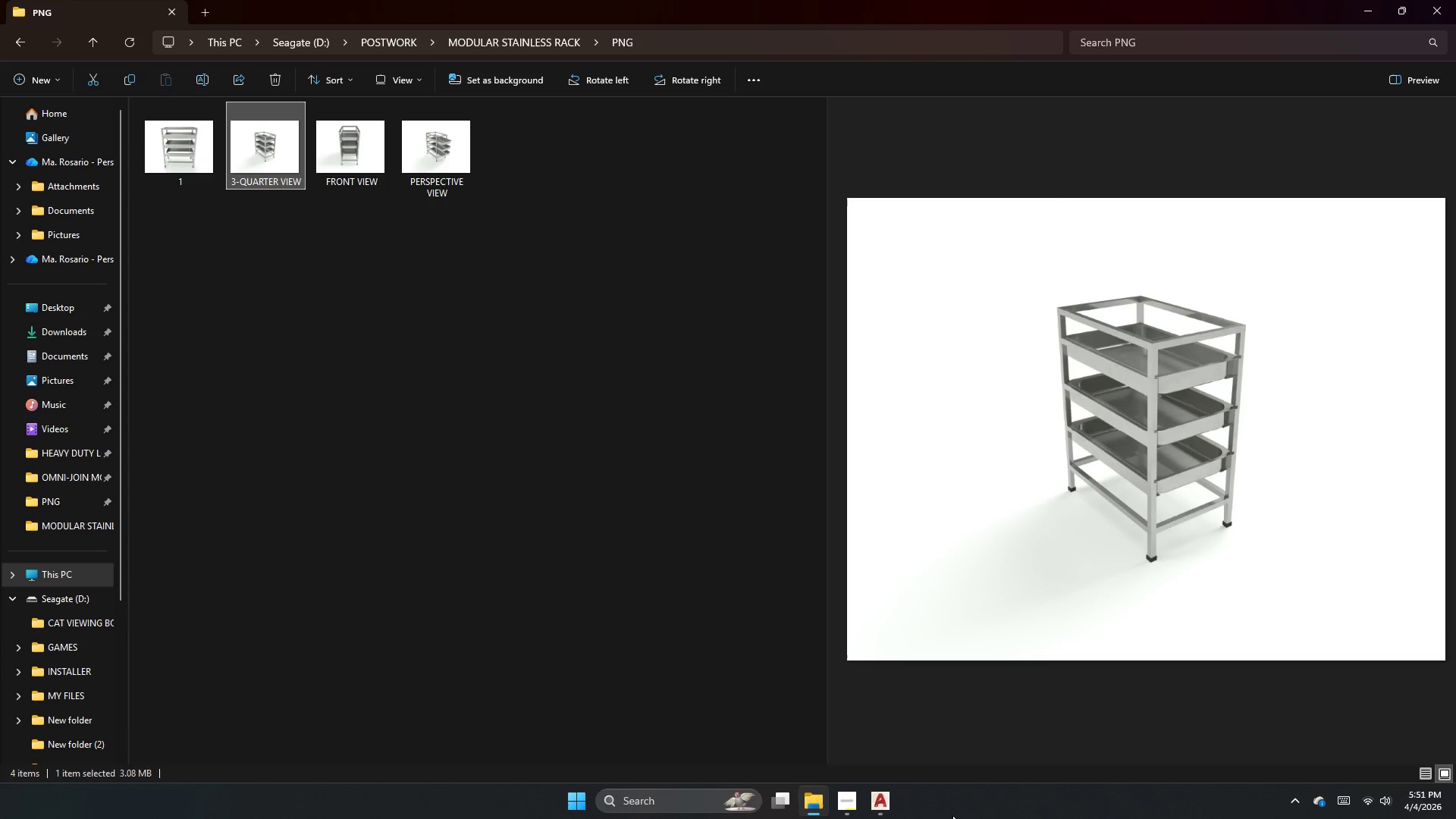 
double_click([445, 165])
 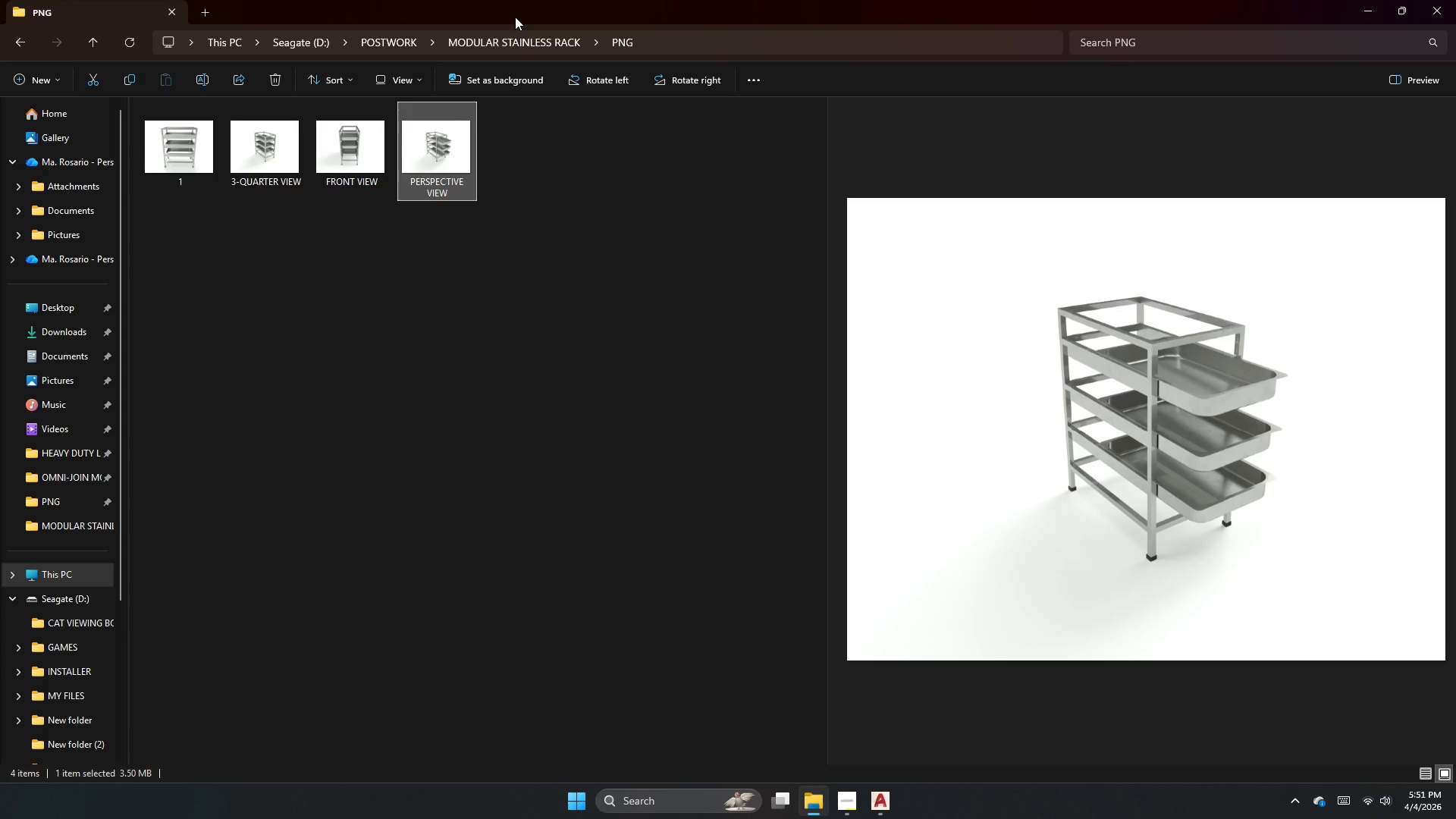 
wait(12.12)
 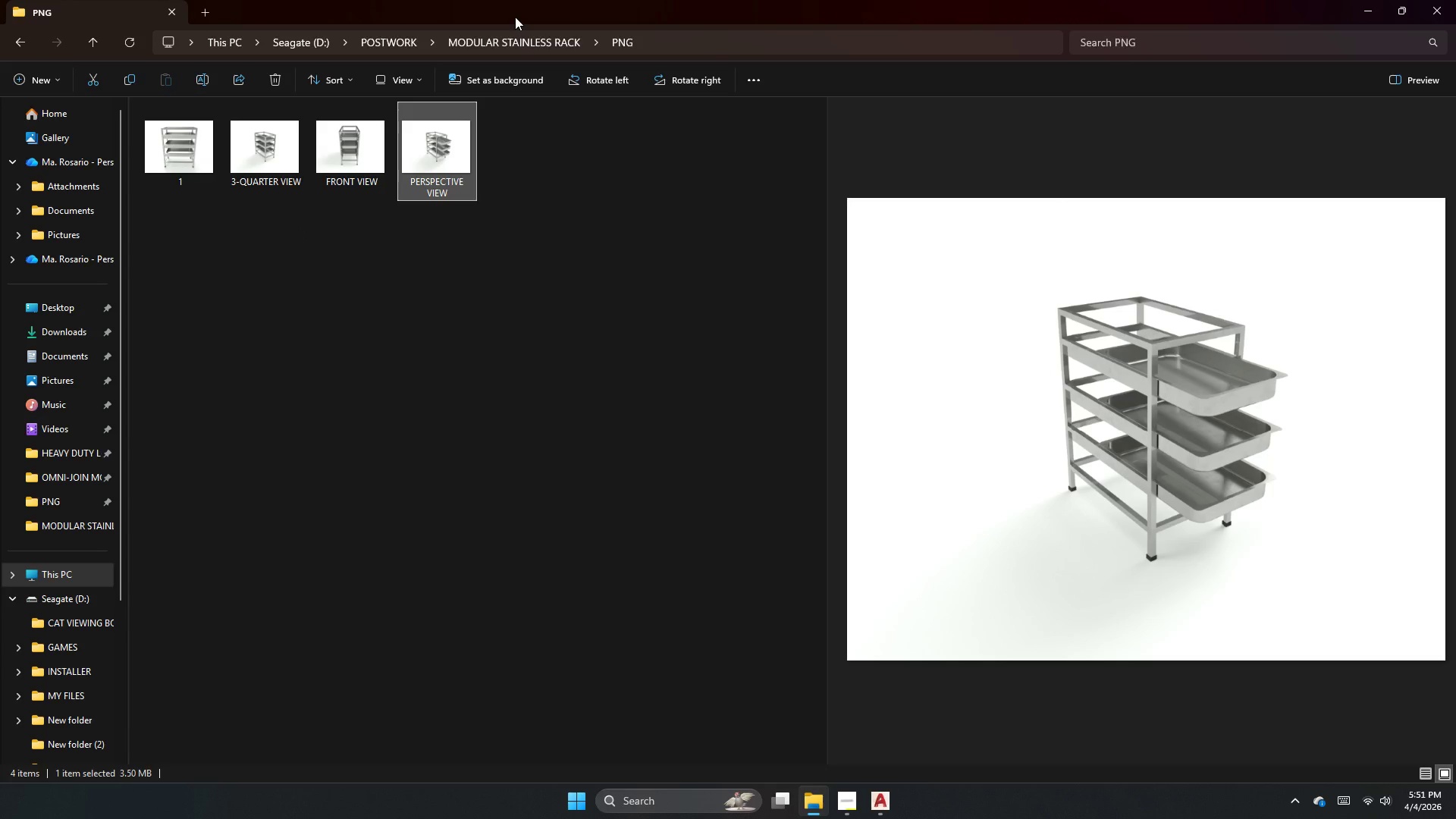 
left_click([373, 140])
 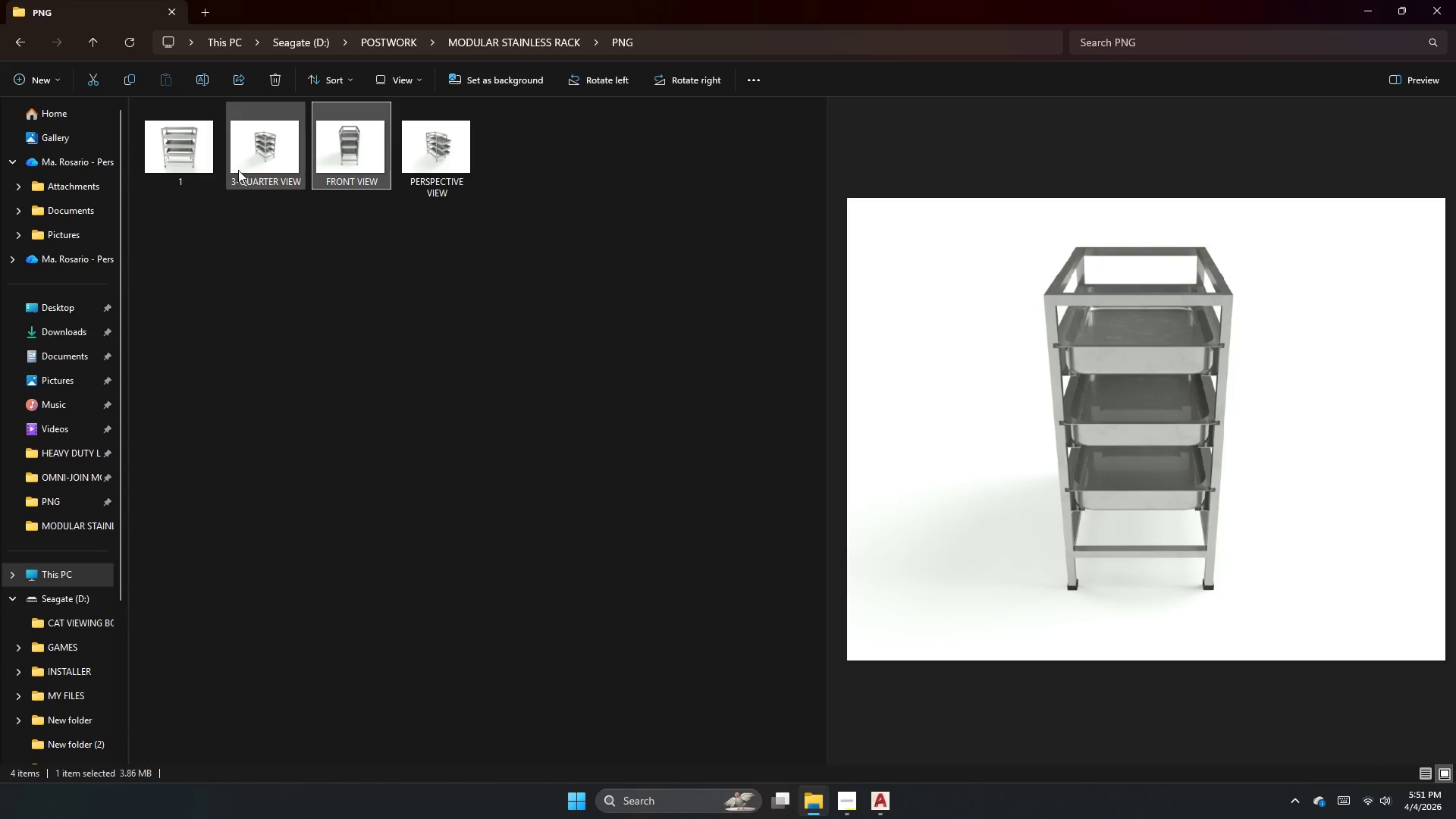 
left_click([238, 170])
 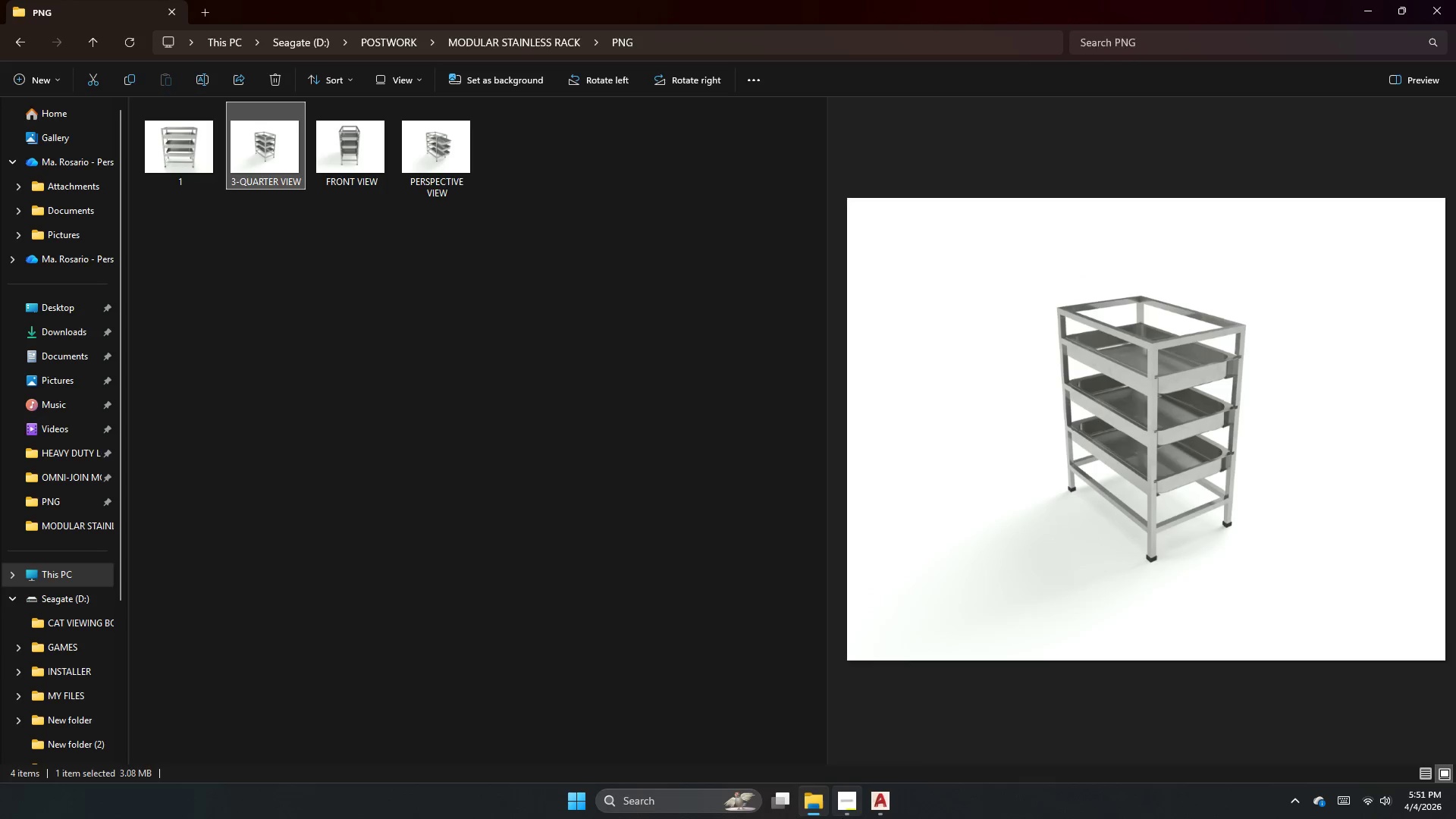 
left_click([874, 811])
 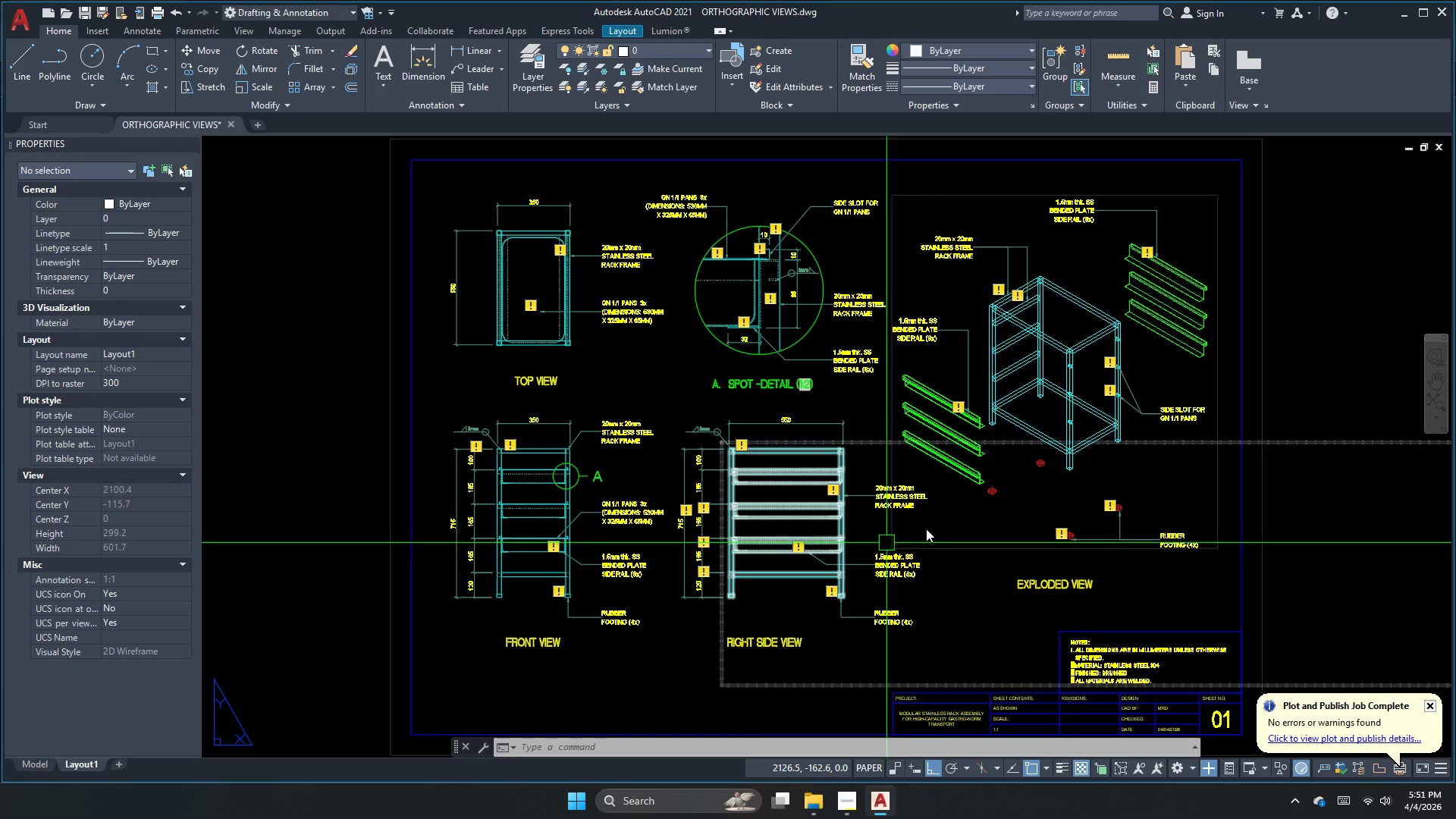 
key(Escape)
 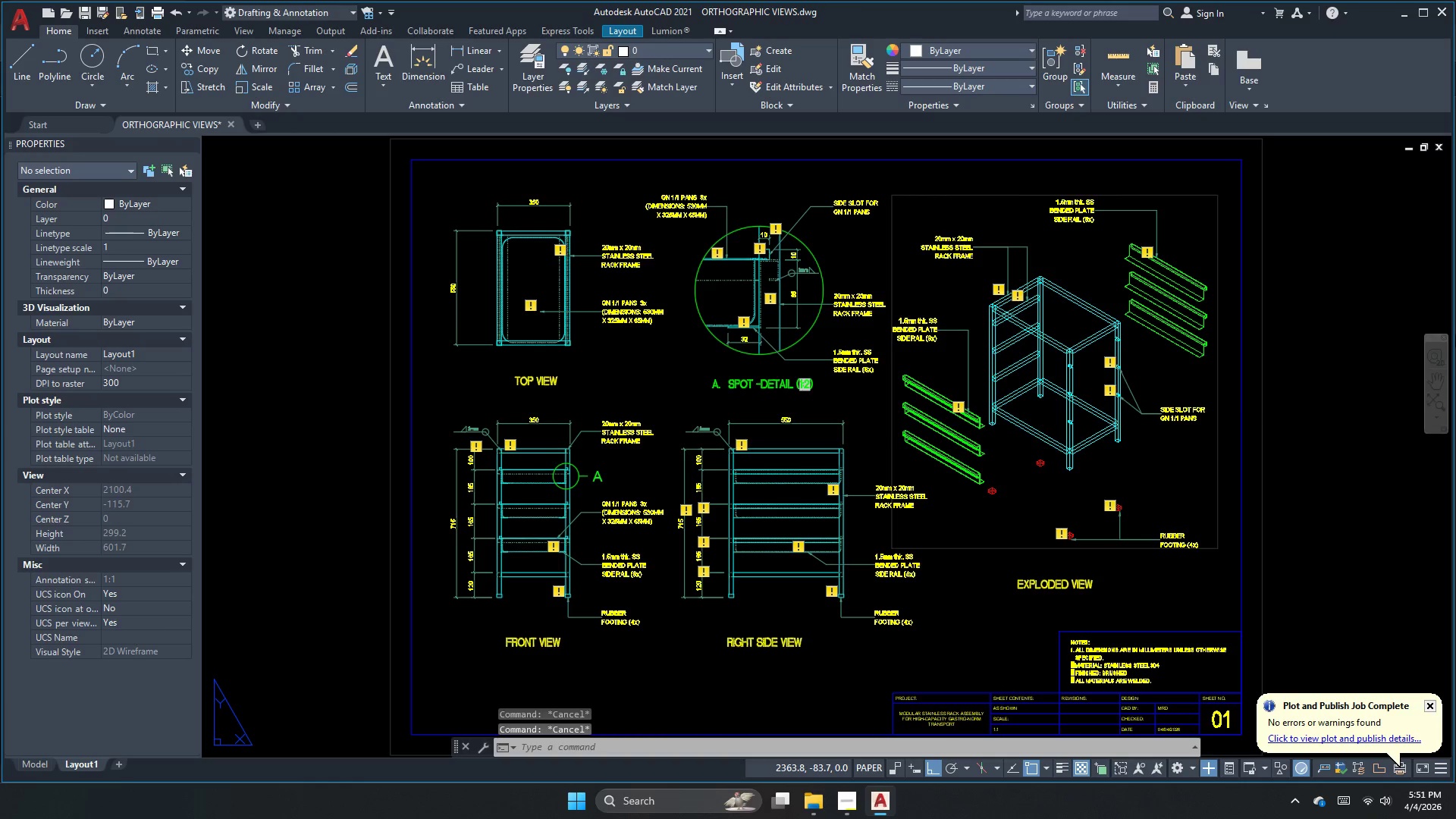 
key(Control+S)
 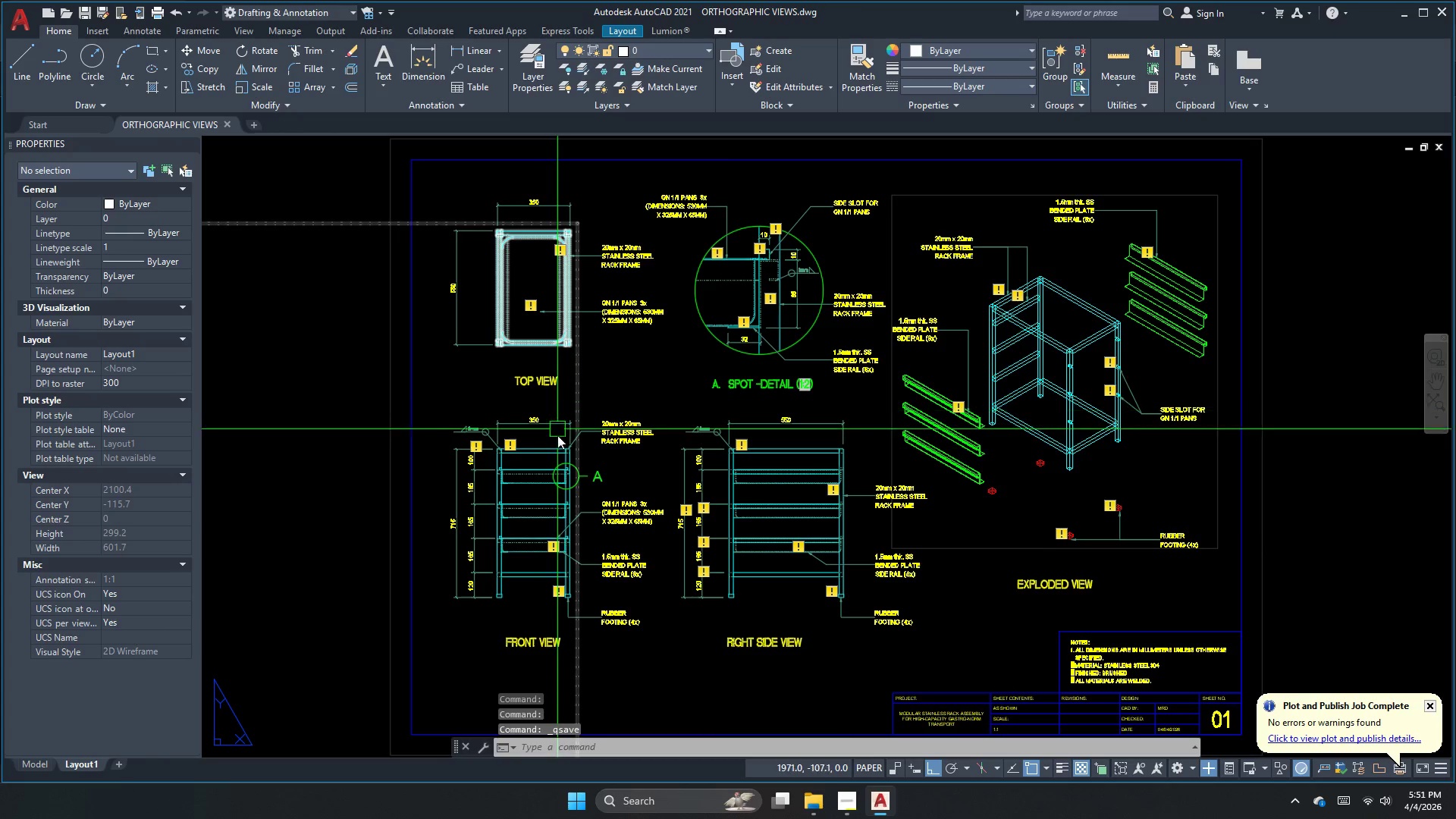 
mouse_move([165, 121])
 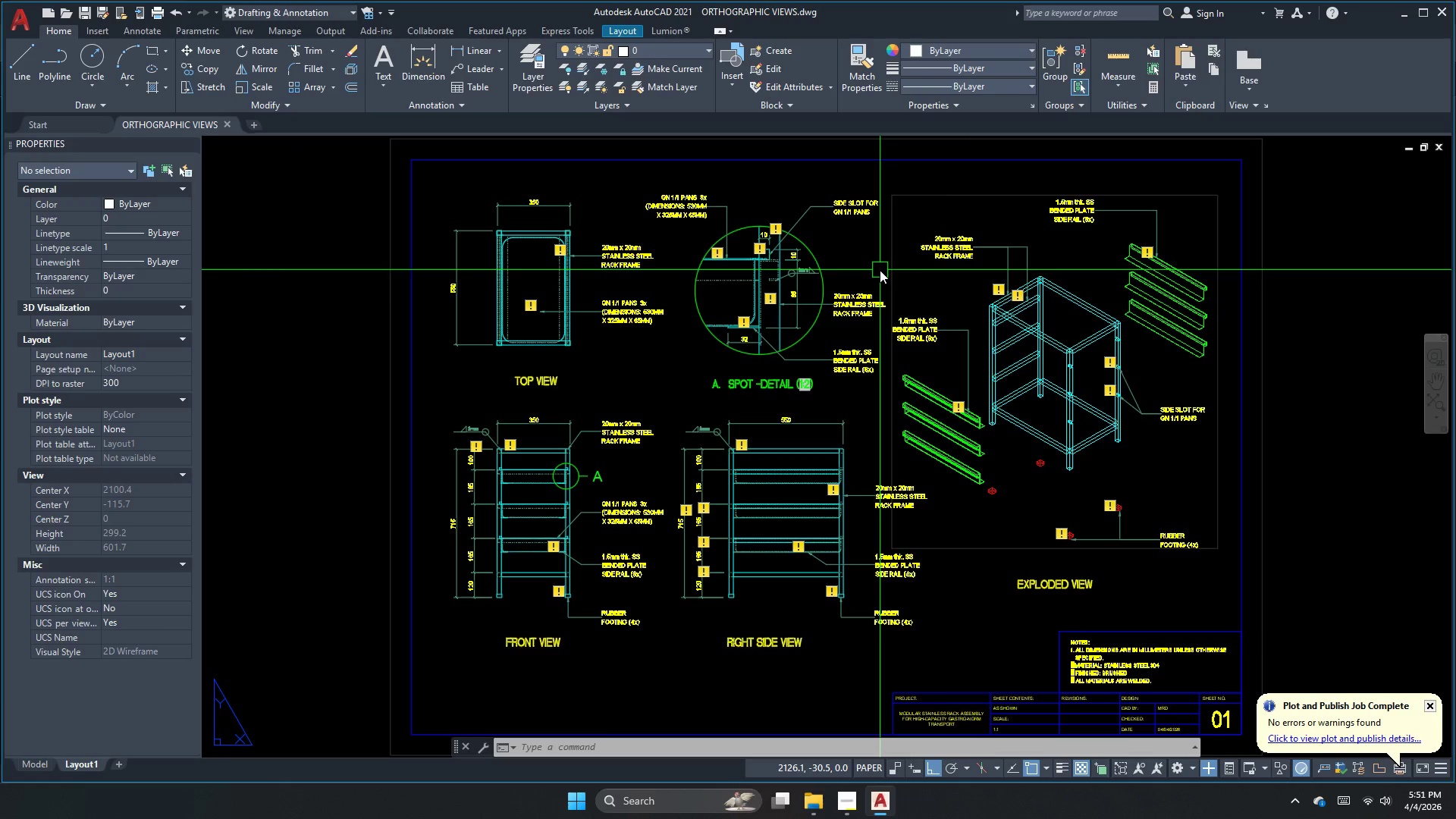 
key(Escape)
 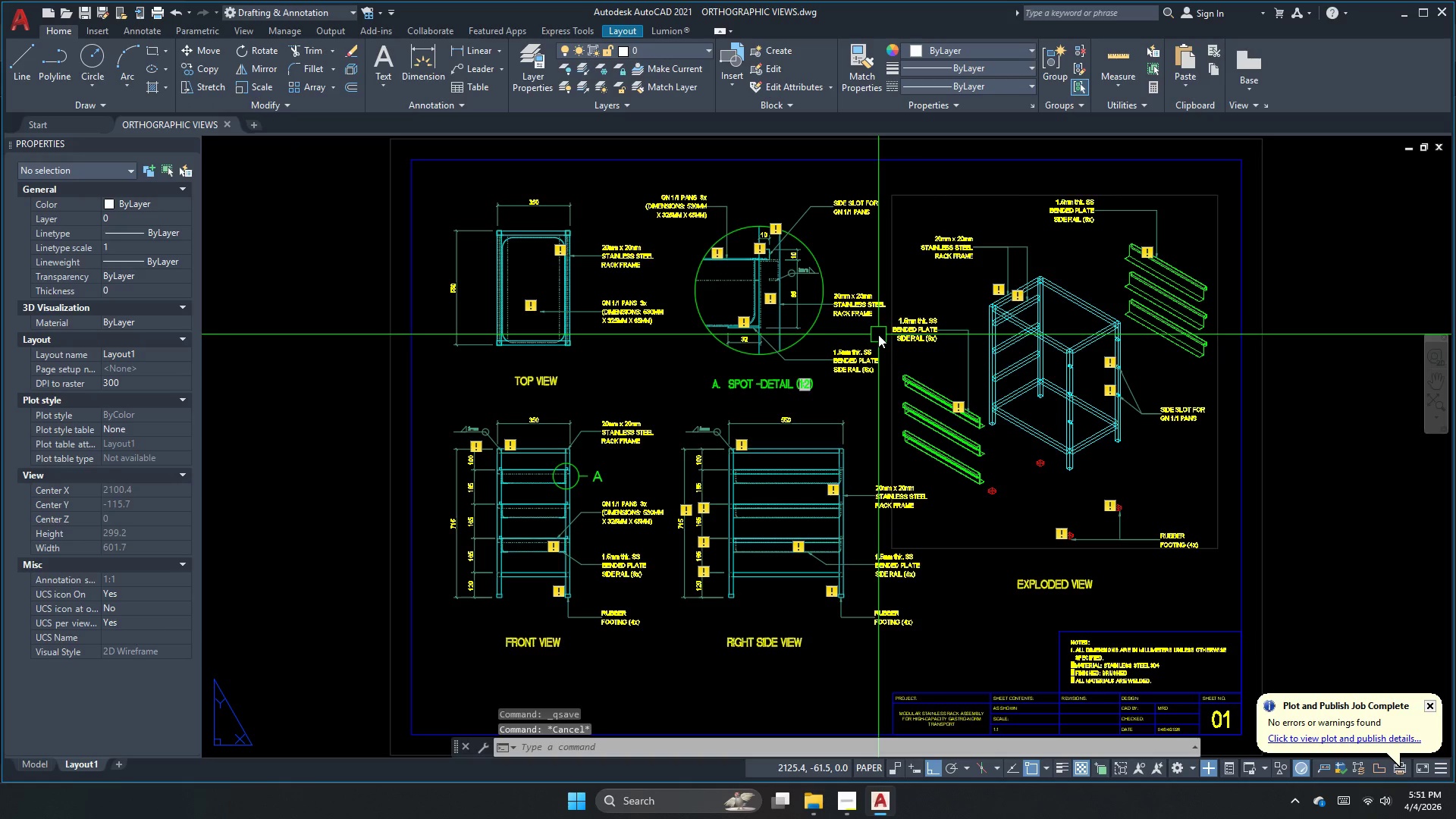 
key(Control+ControlLeft)
 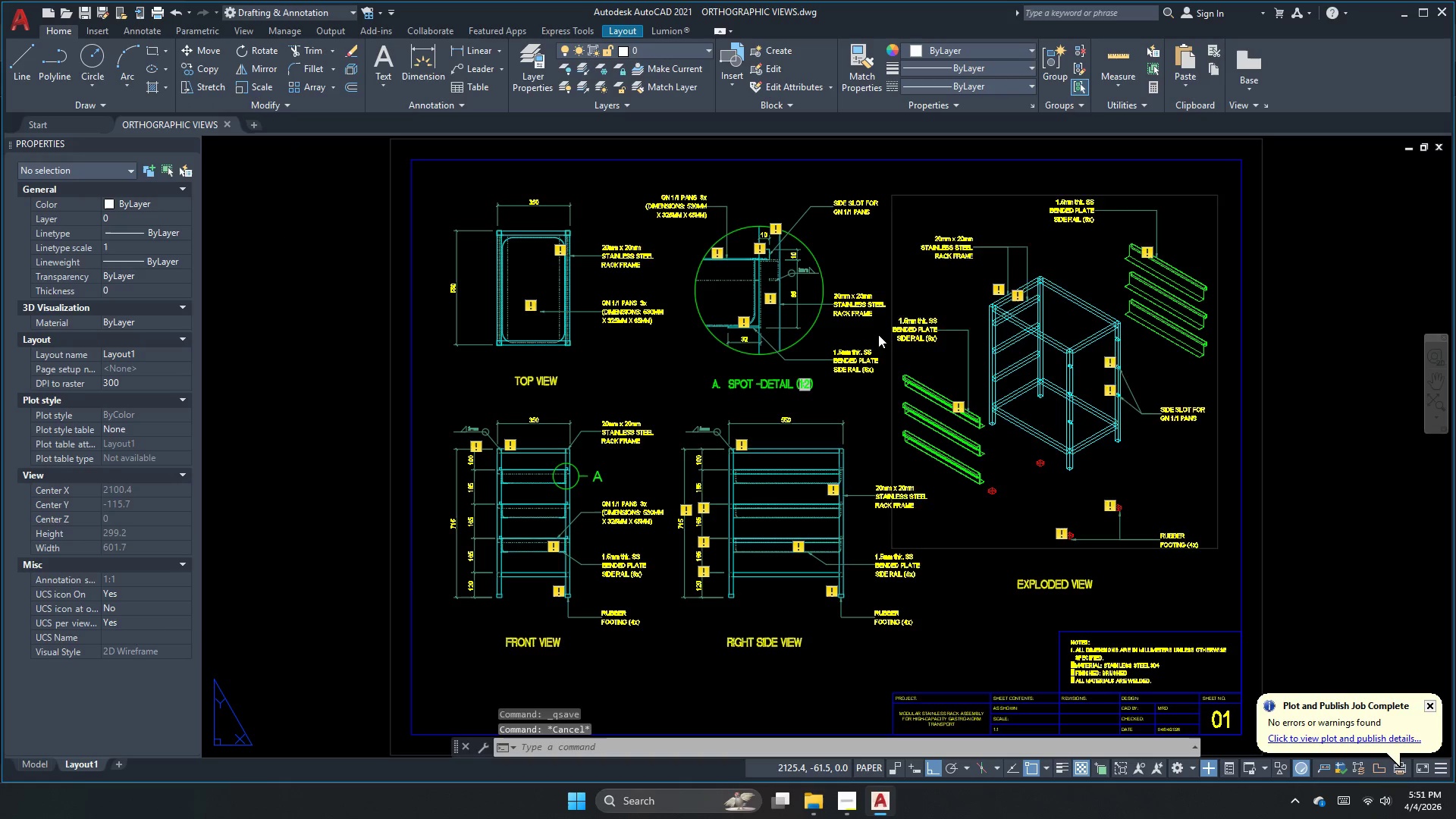 
key(Control+S)
 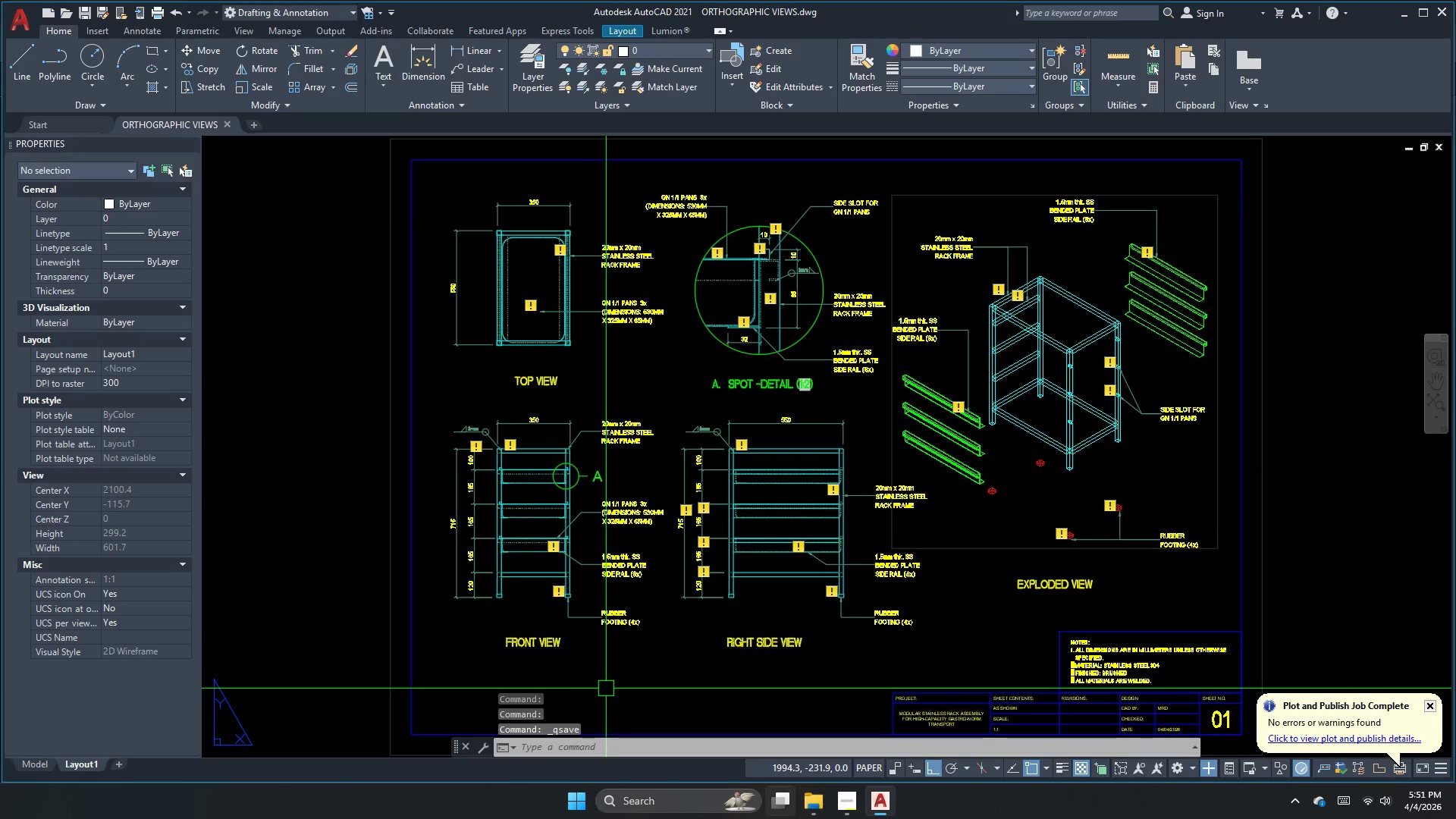 
left_click([817, 810])
 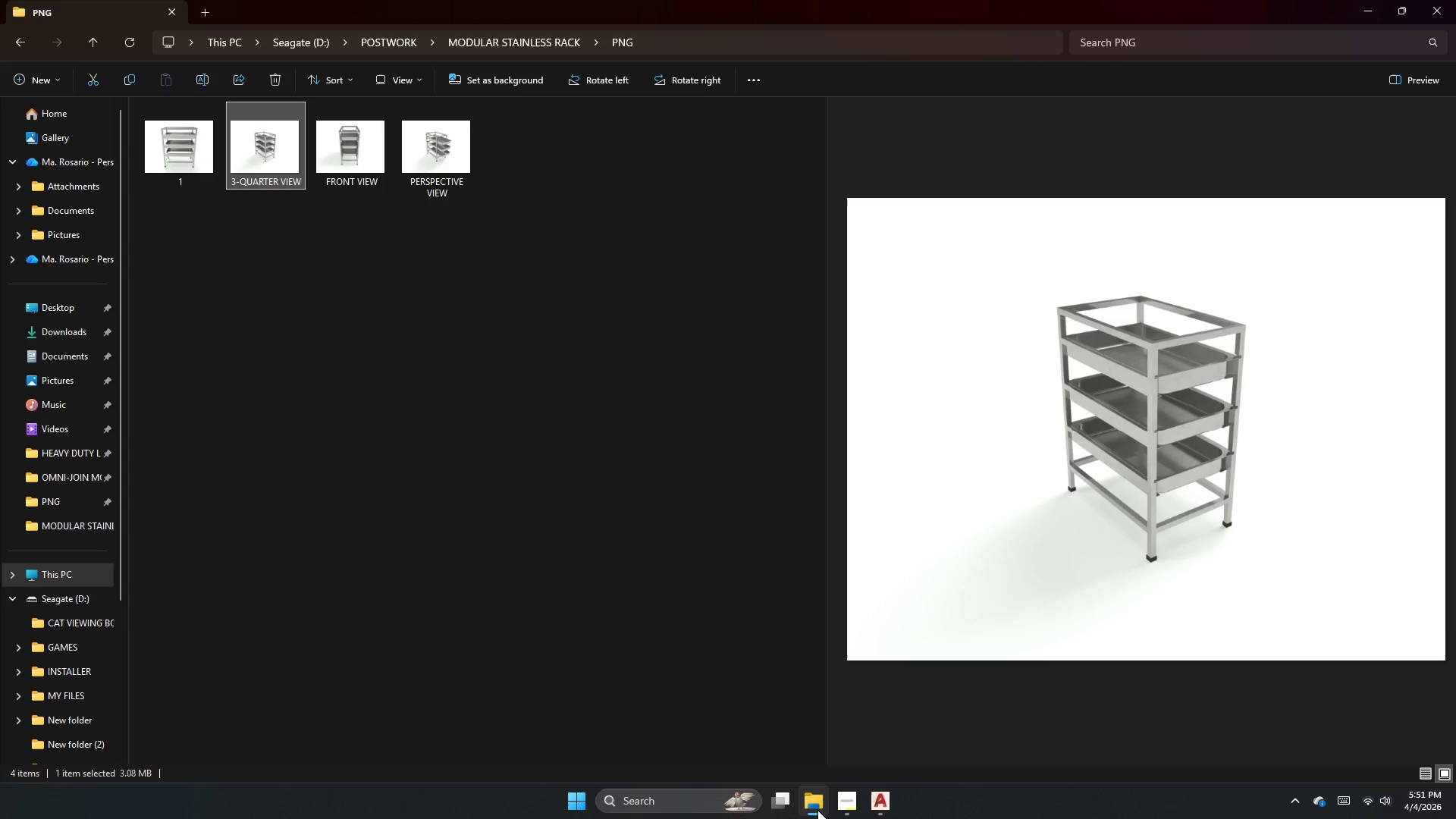 
left_click([817, 810])
 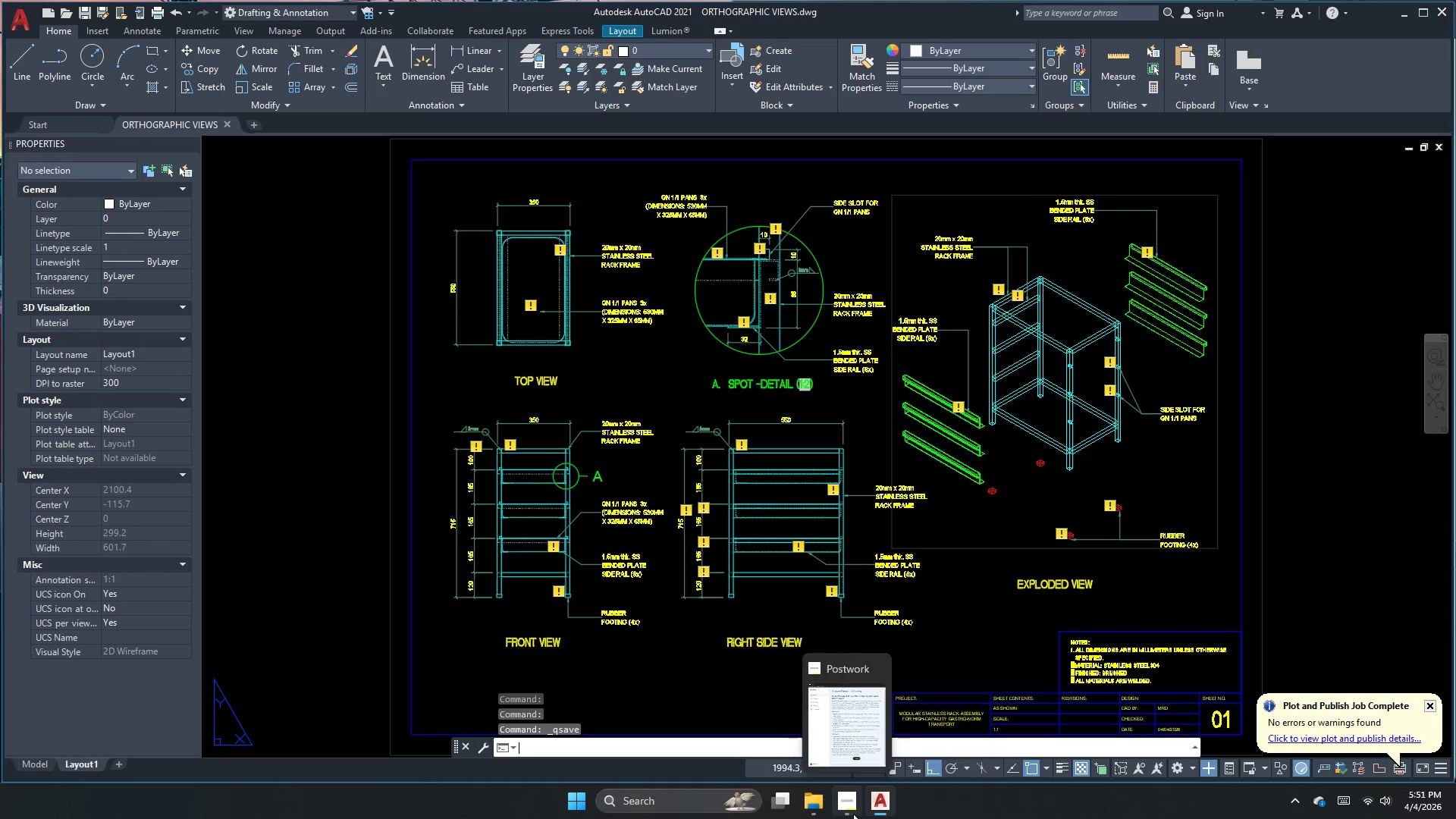 
left_click([853, 814])